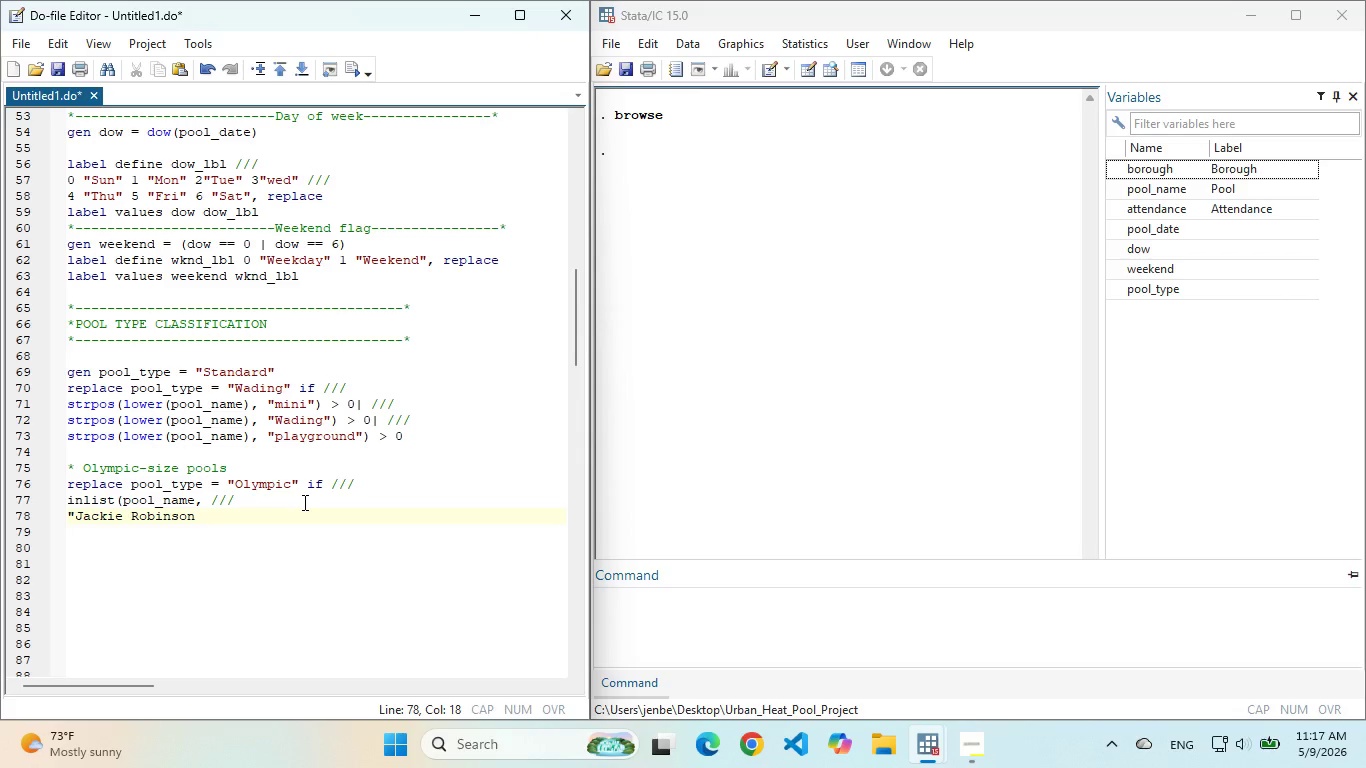 
key(Backspace)
 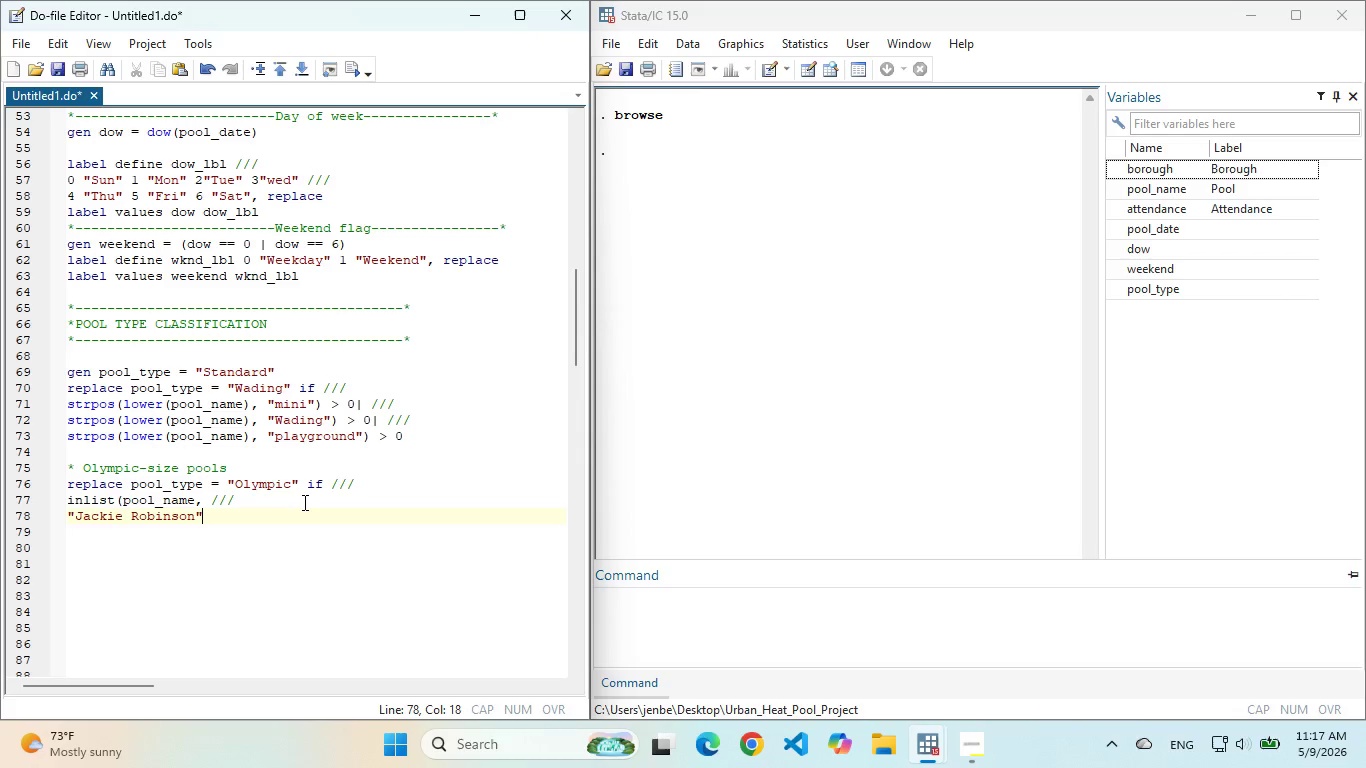 
key(Shift+Quote)
 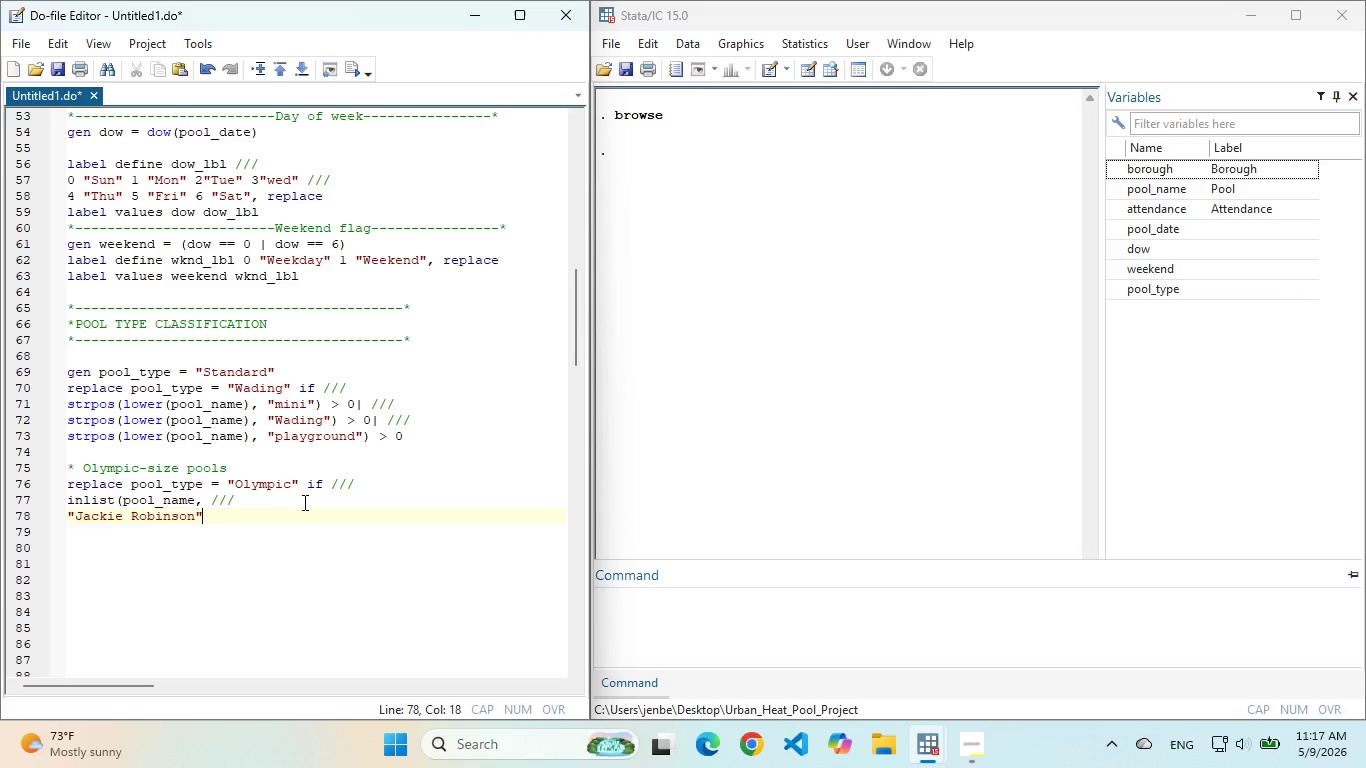 
key(Space)
 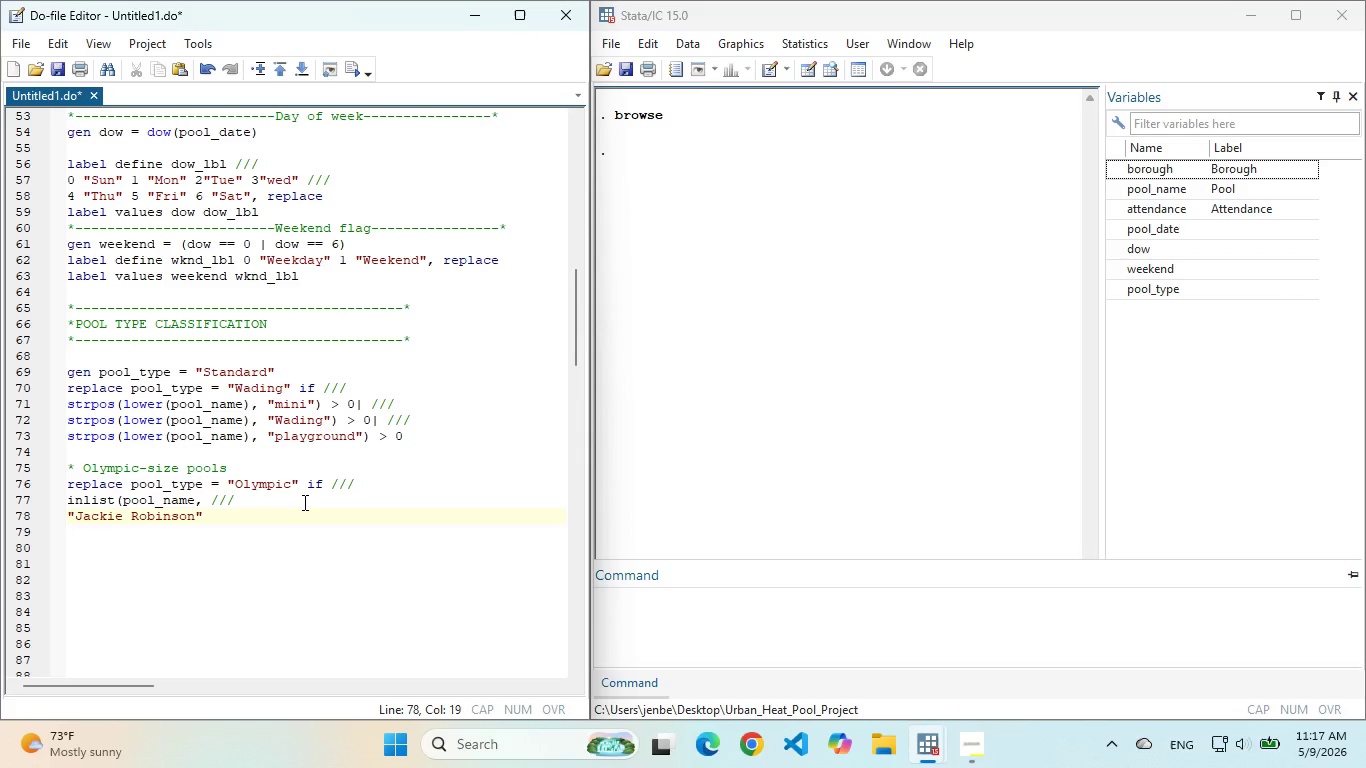 
key(Slash)
 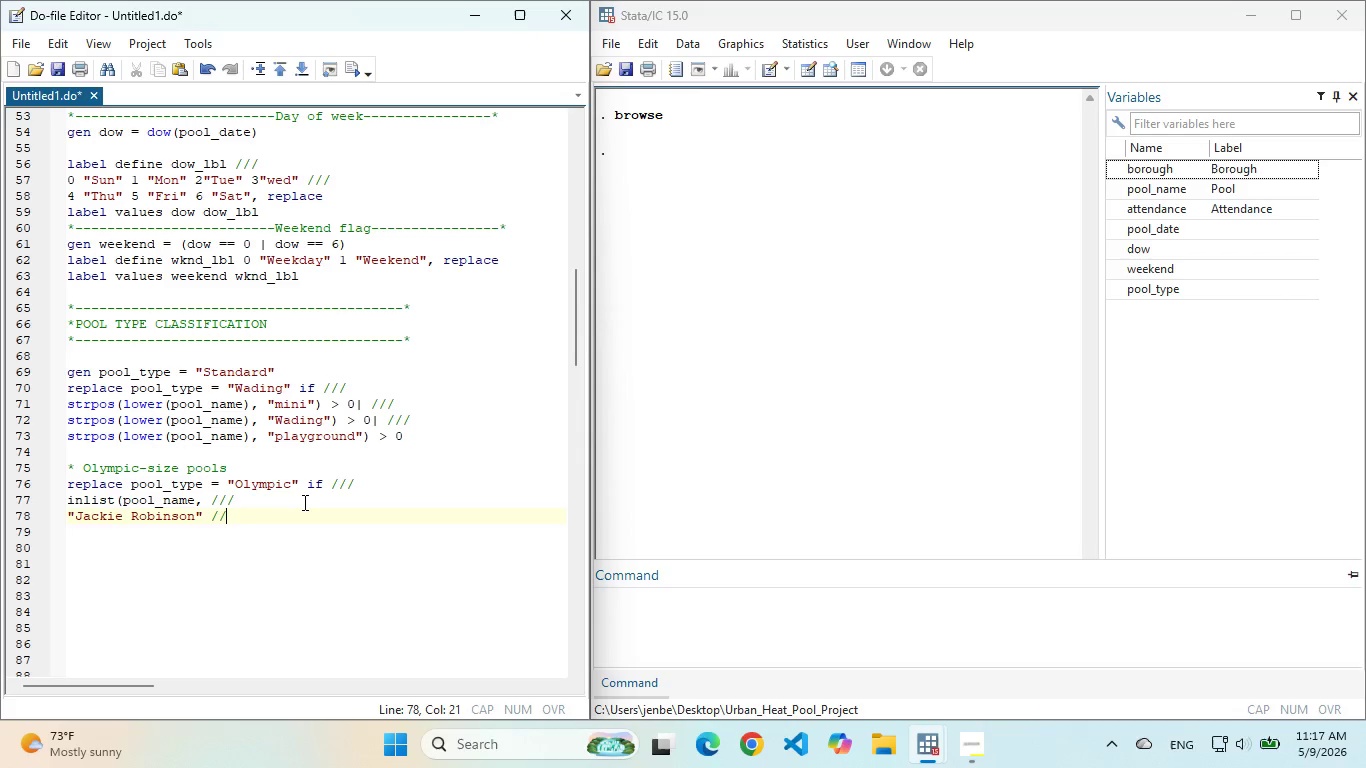 
key(Slash)
 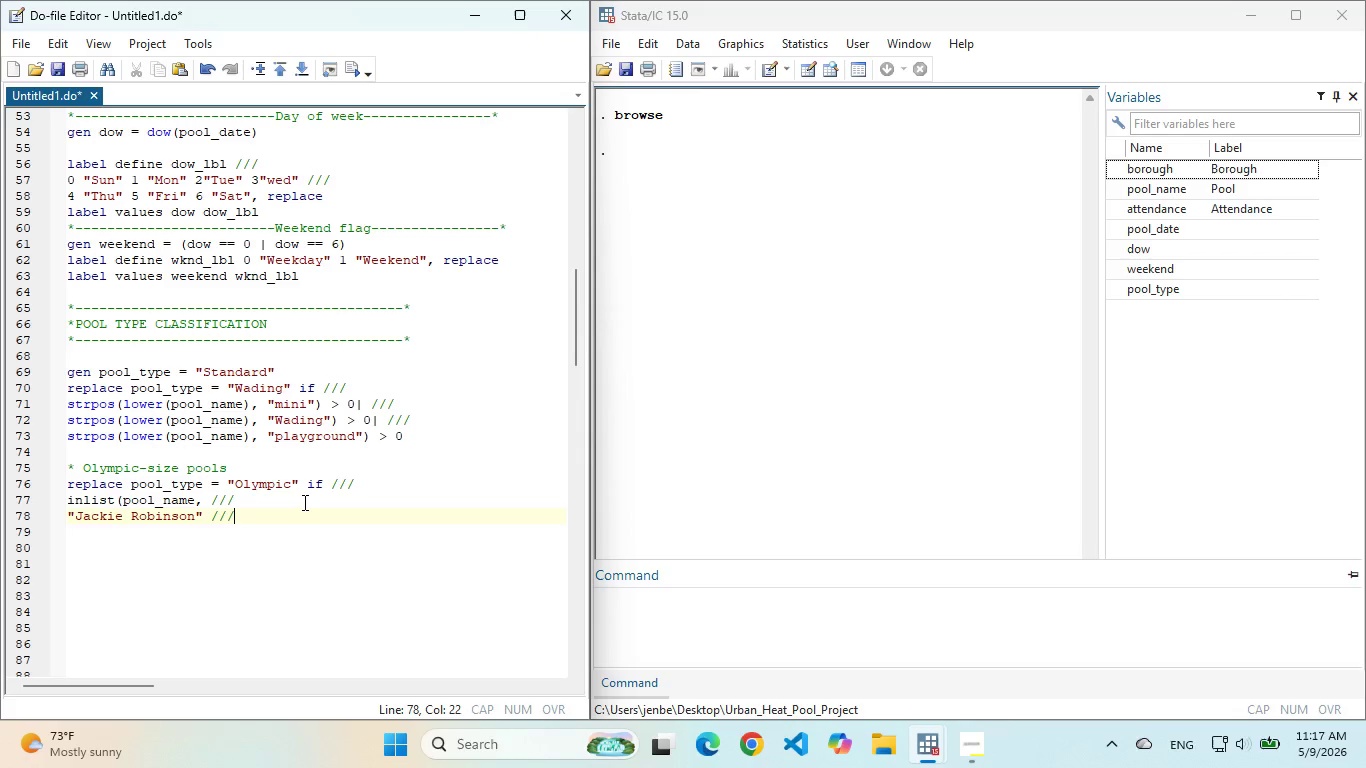 
key(Slash)
 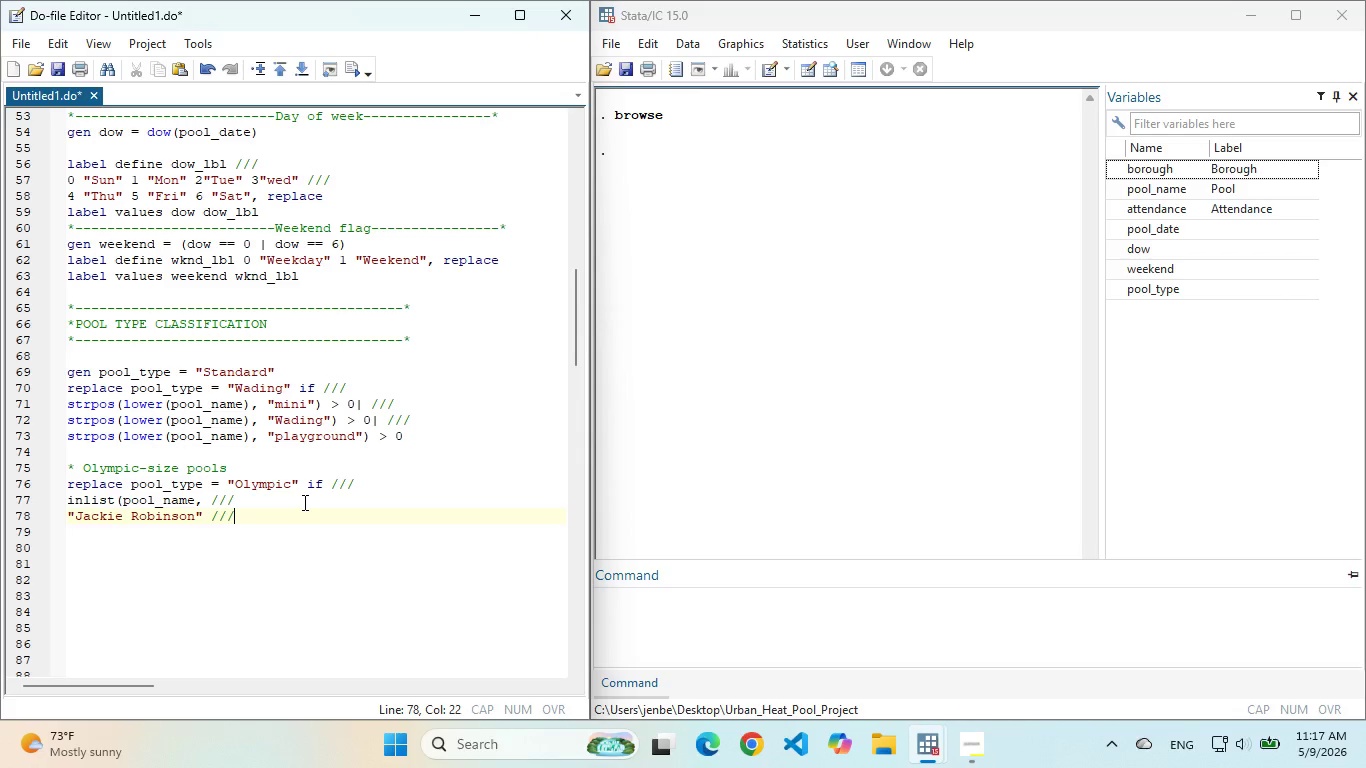 
key(Enter)
 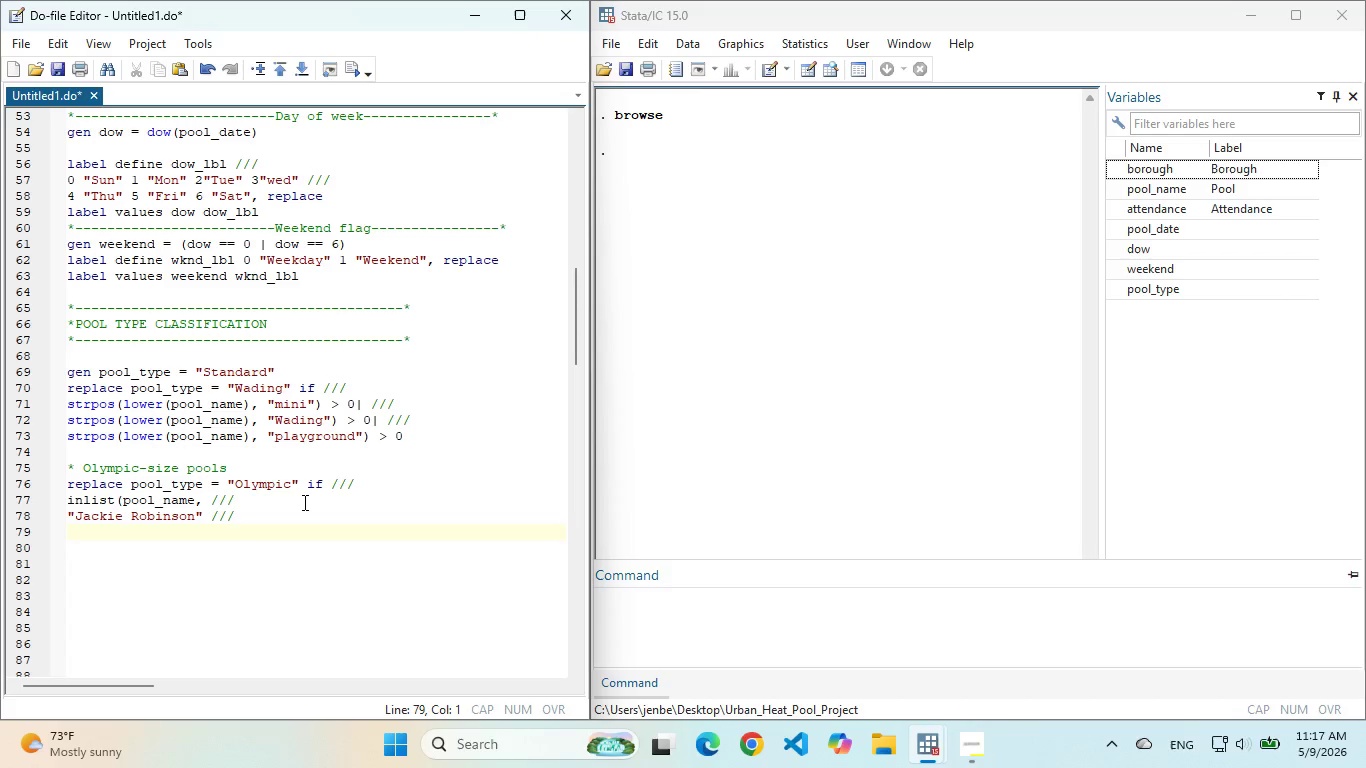 
type(inlist)
key(Backspace)
key(Backspace)
key(Backspace)
key(Backspace)
key(Backspace)
key(Backspace)
 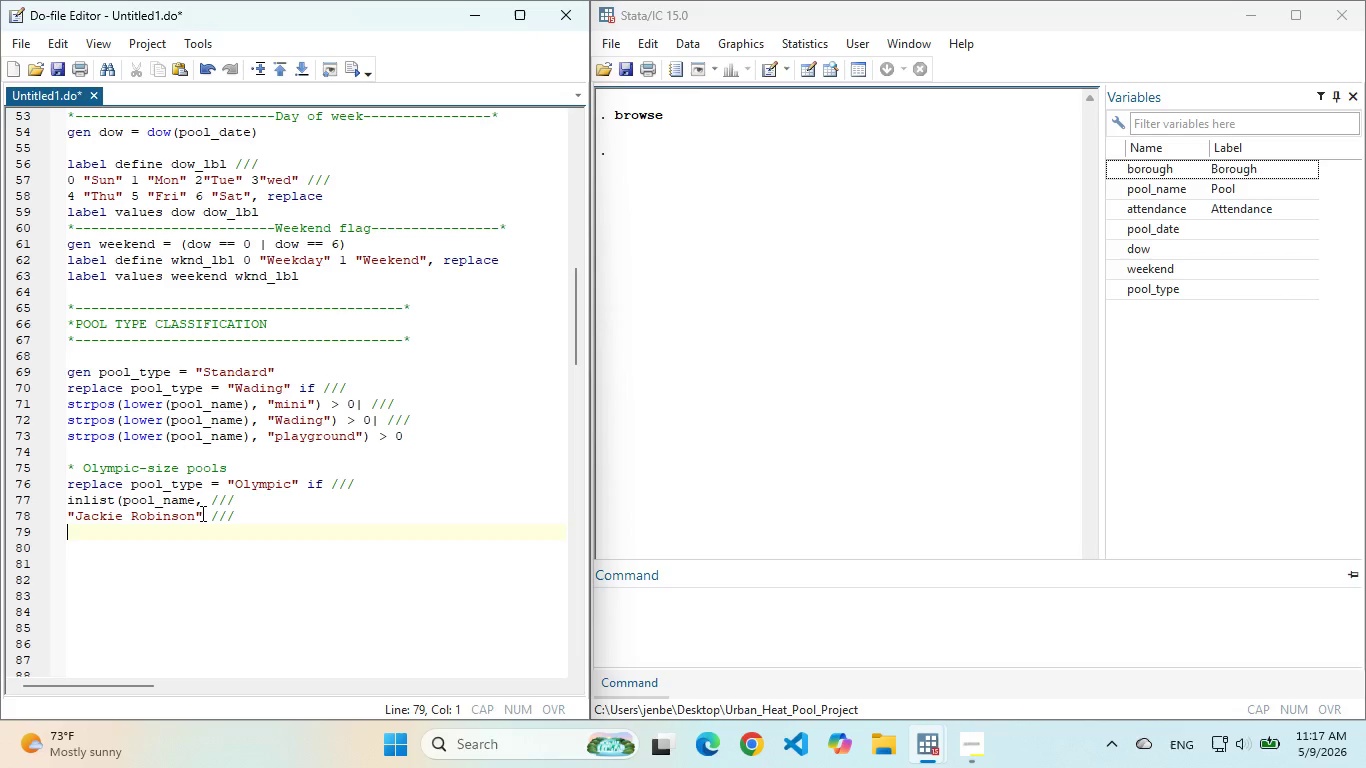 
left_click([201, 513])
 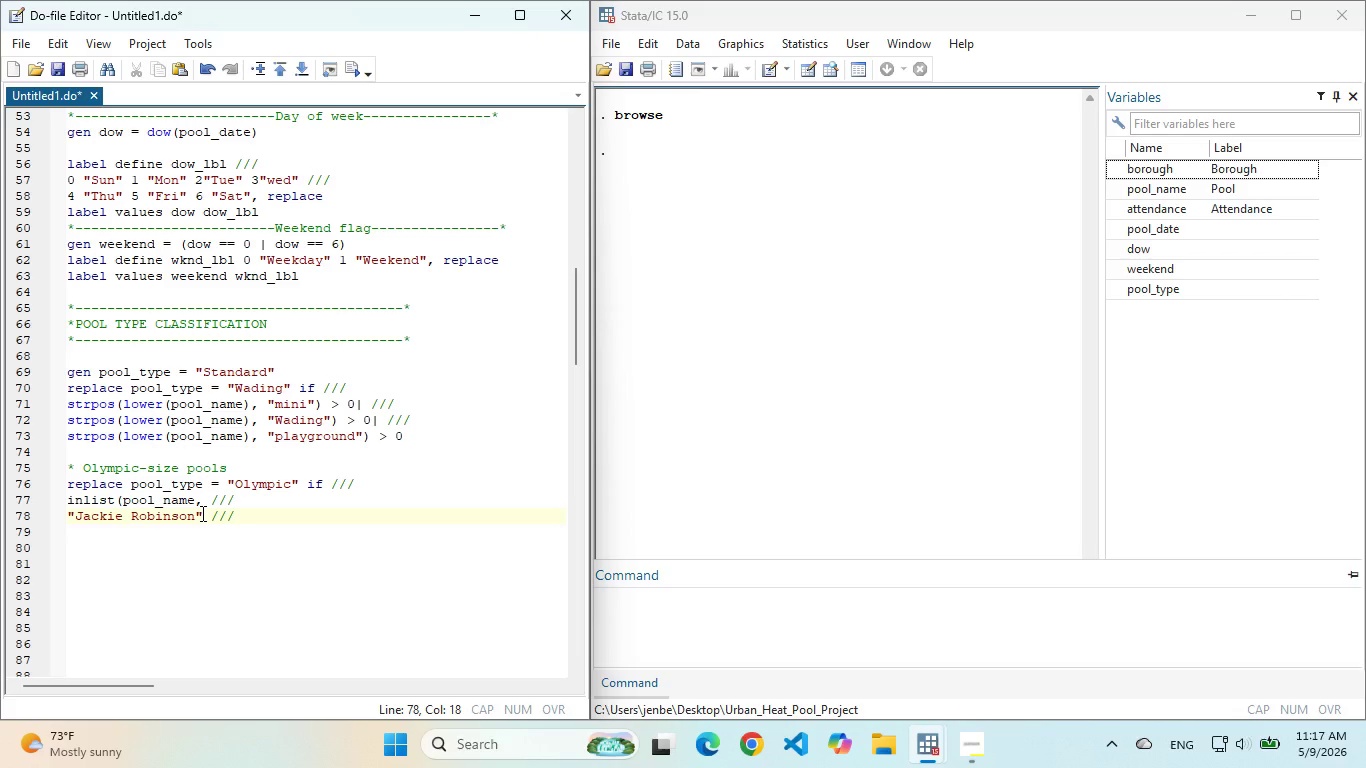 
key(Shift+0)
 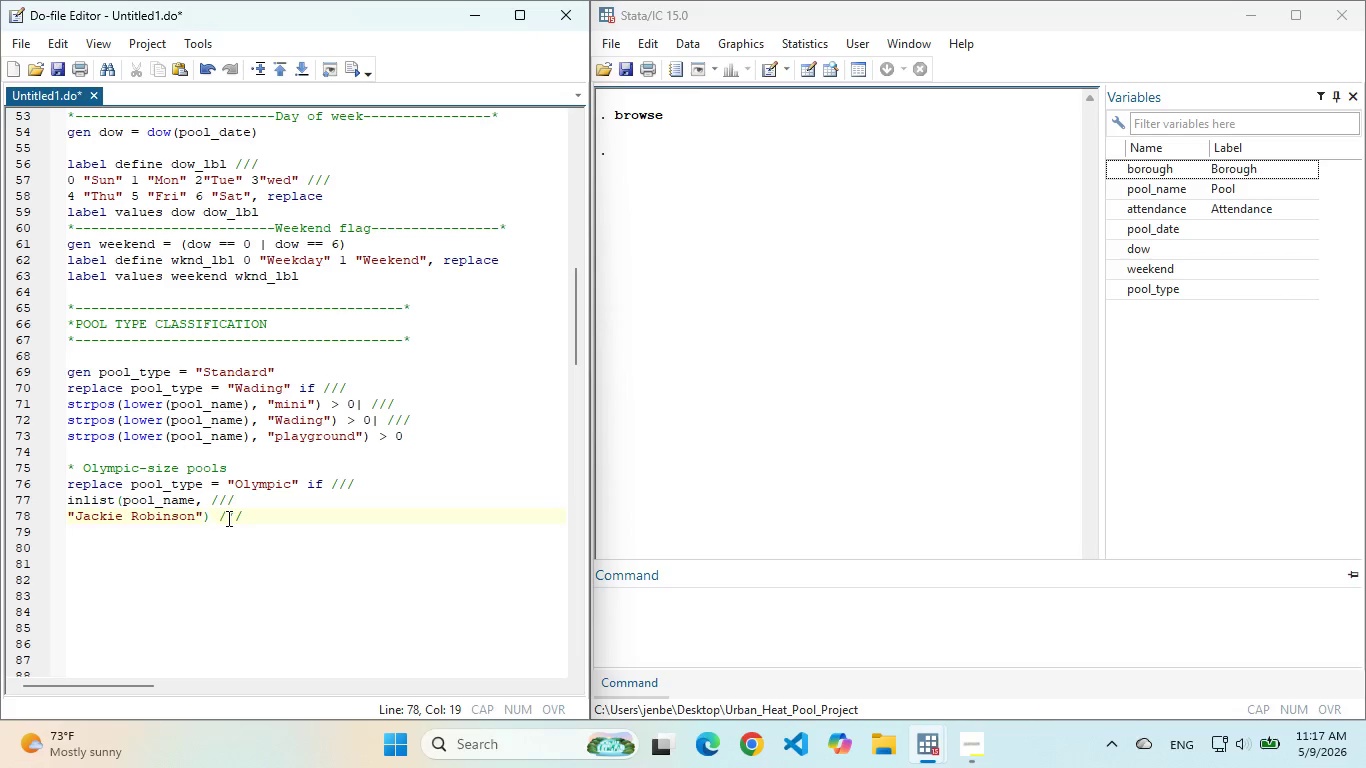 
wait(10.86)
 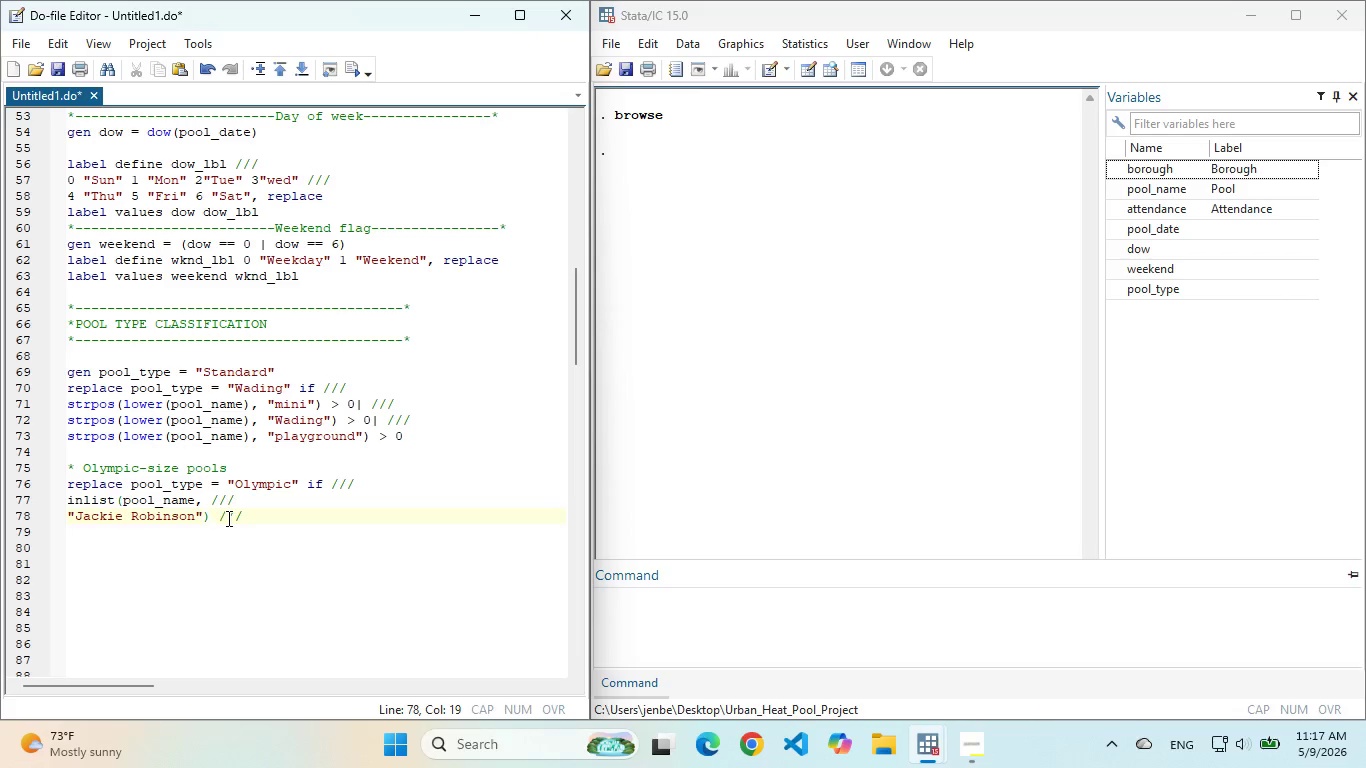 
left_click_drag(start_coordinate=[296, 521], to_coordinate=[57, 488])
 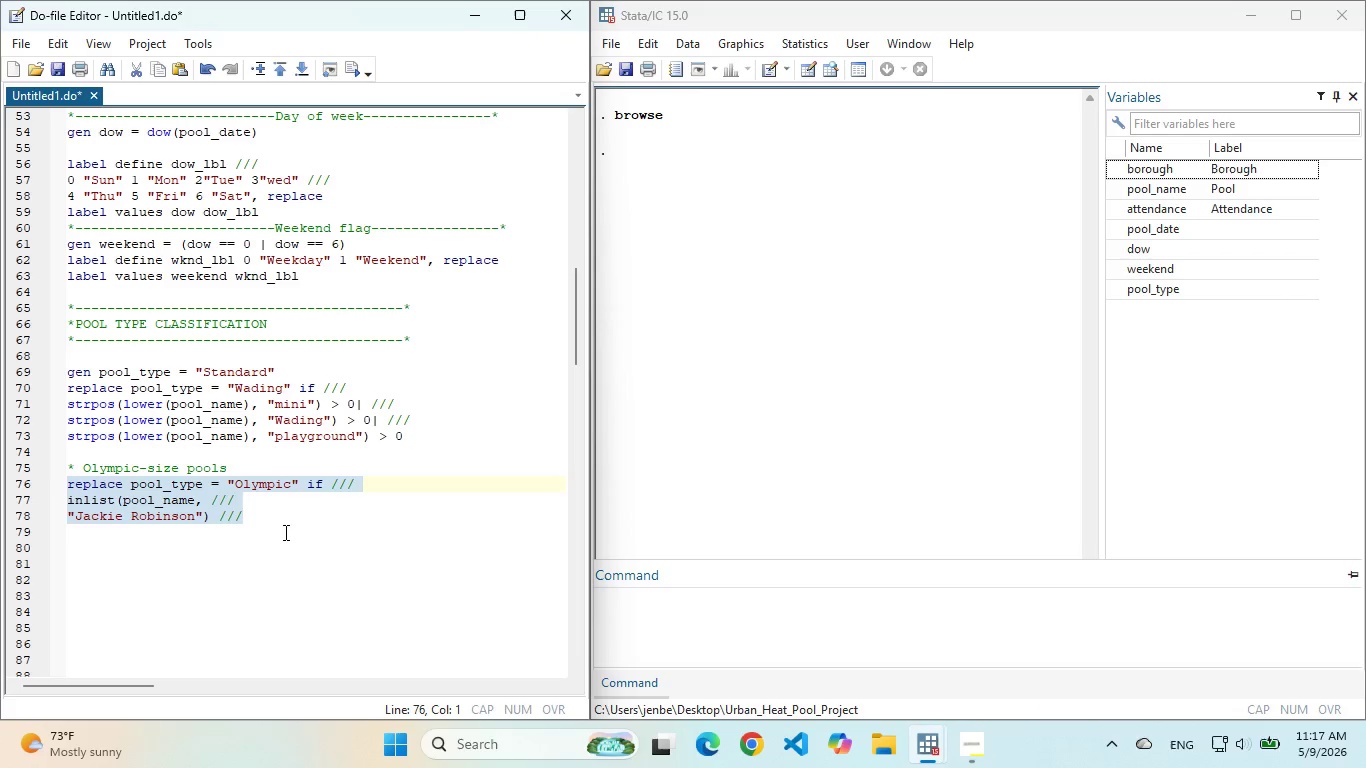 
left_click([285, 527])
 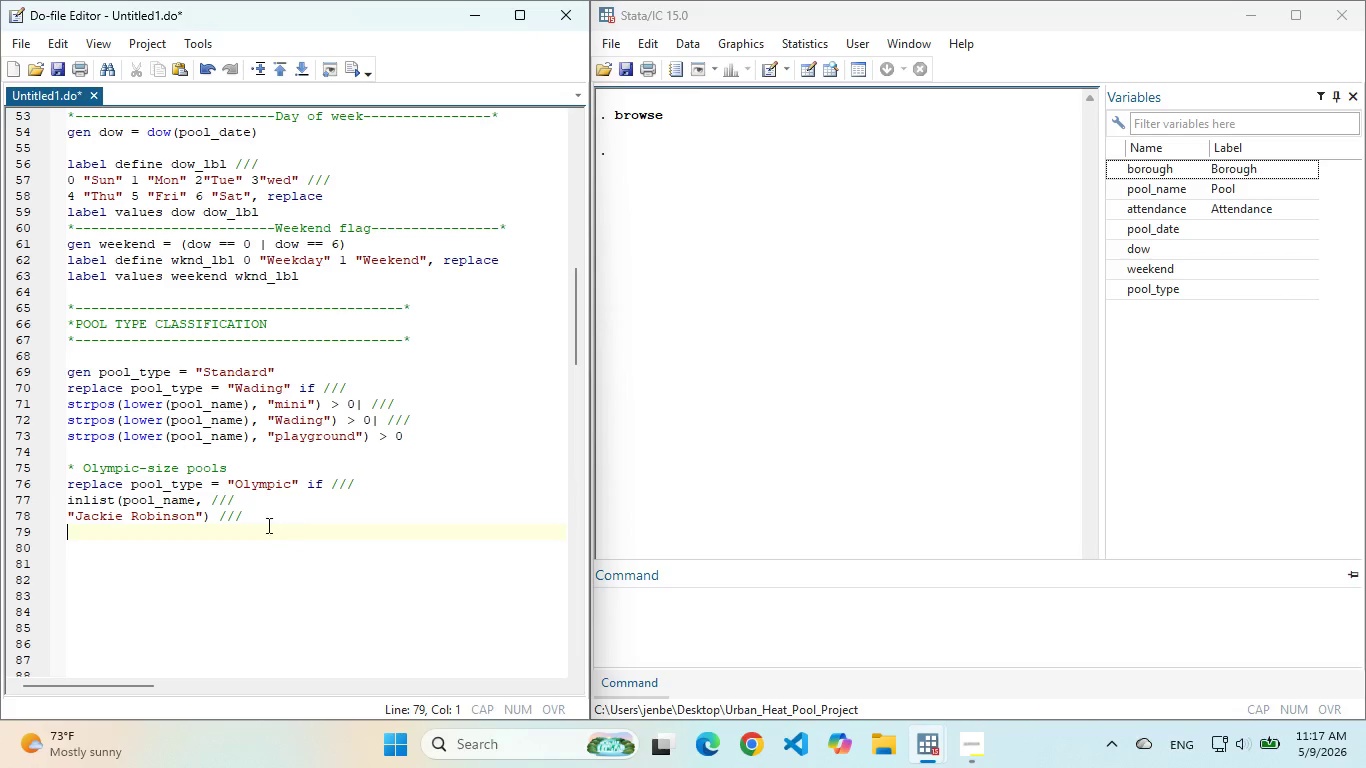 
left_click_drag(start_coordinate=[284, 525], to_coordinate=[70, 473])
 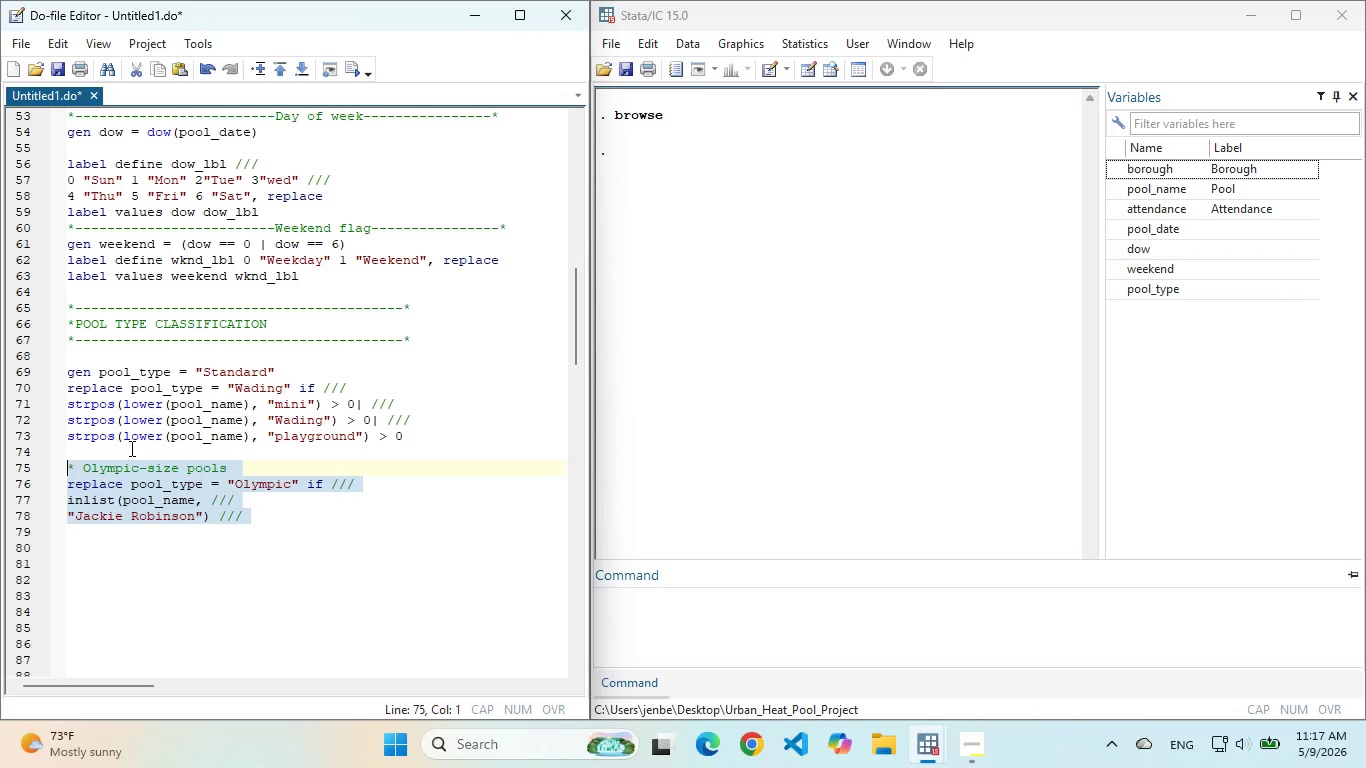 
key(Backspace)
 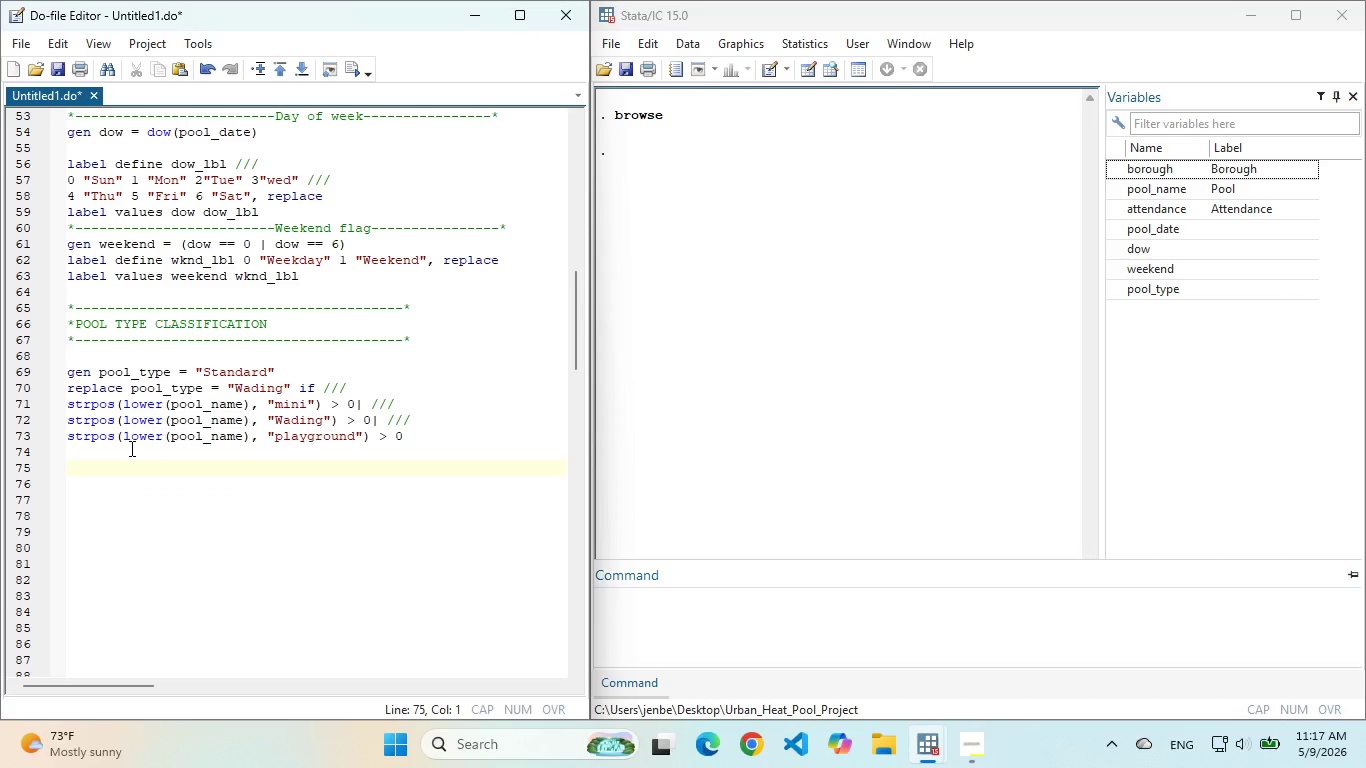 
key(Control+ControlLeft)
 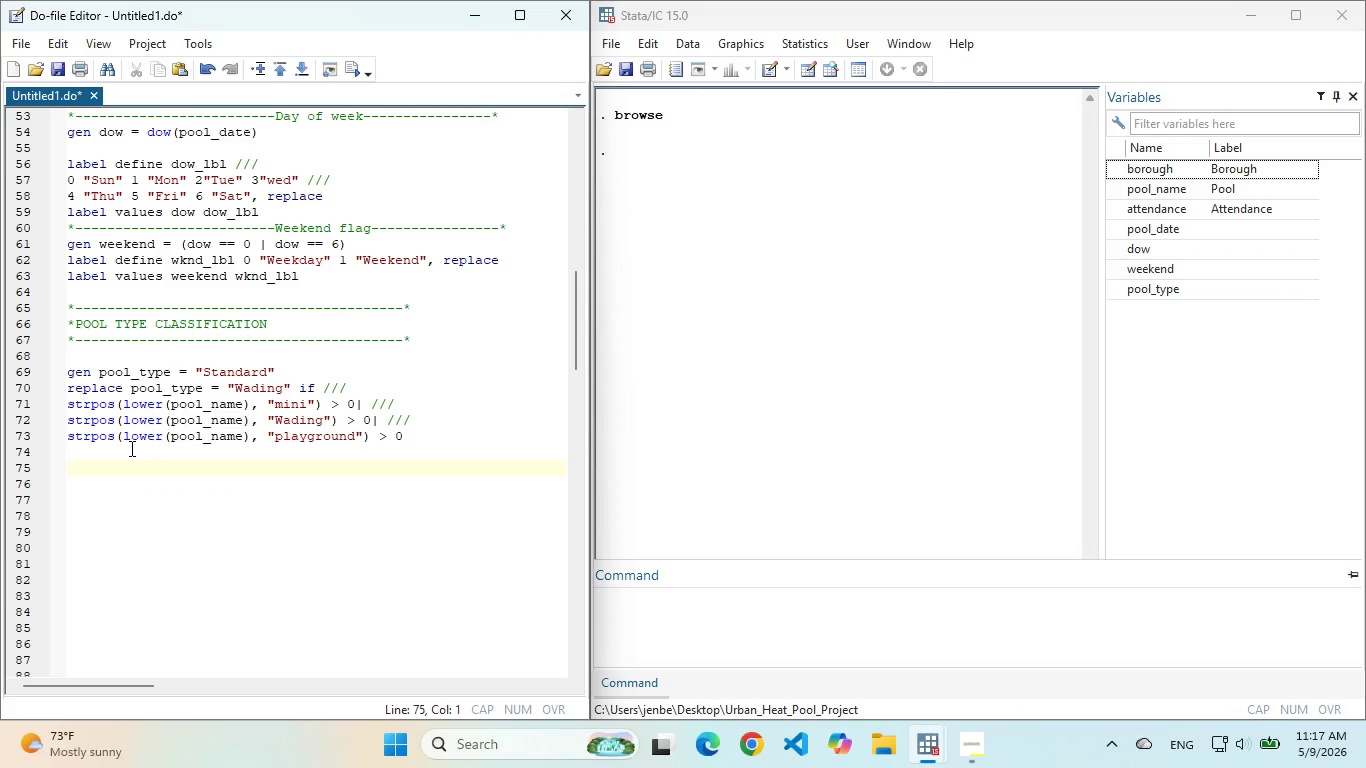 
key(Control+Z)
 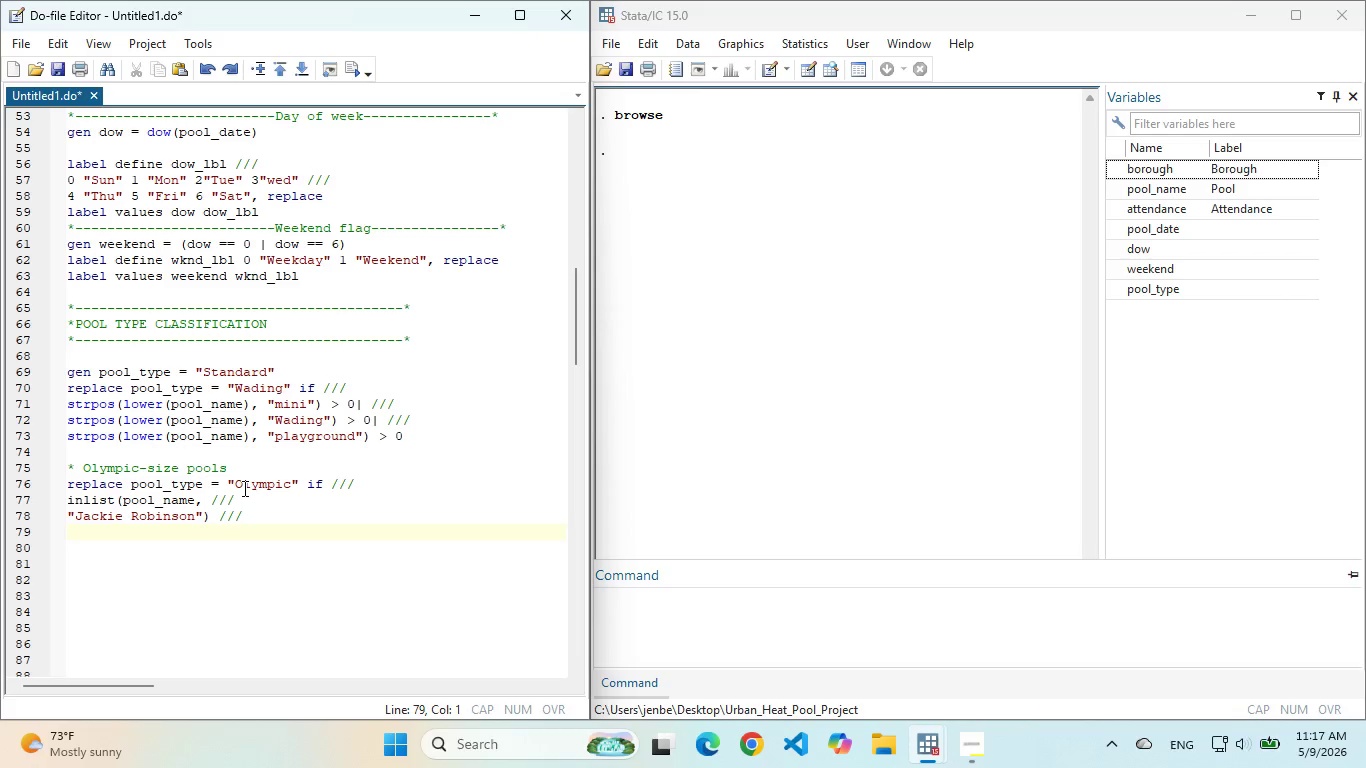 
wait(6.7)
 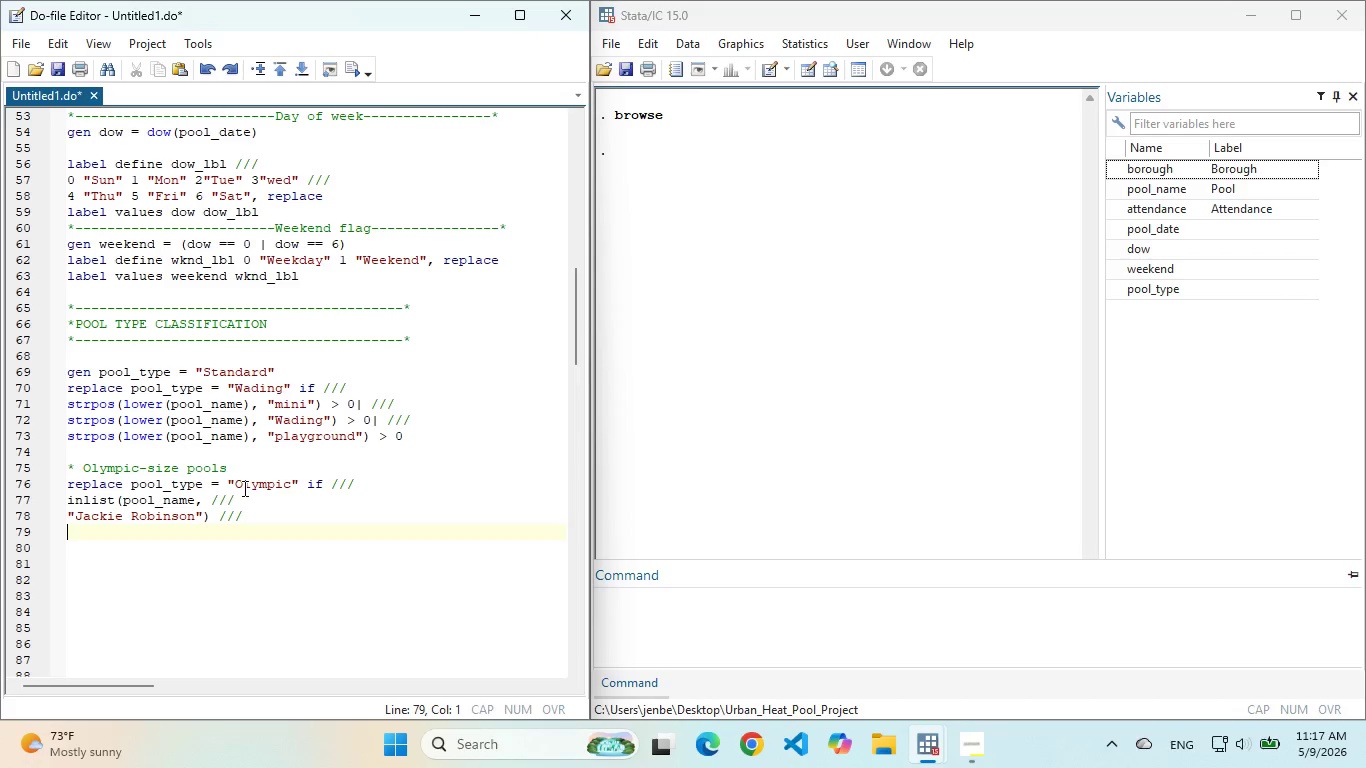 
left_click([644, 605])
 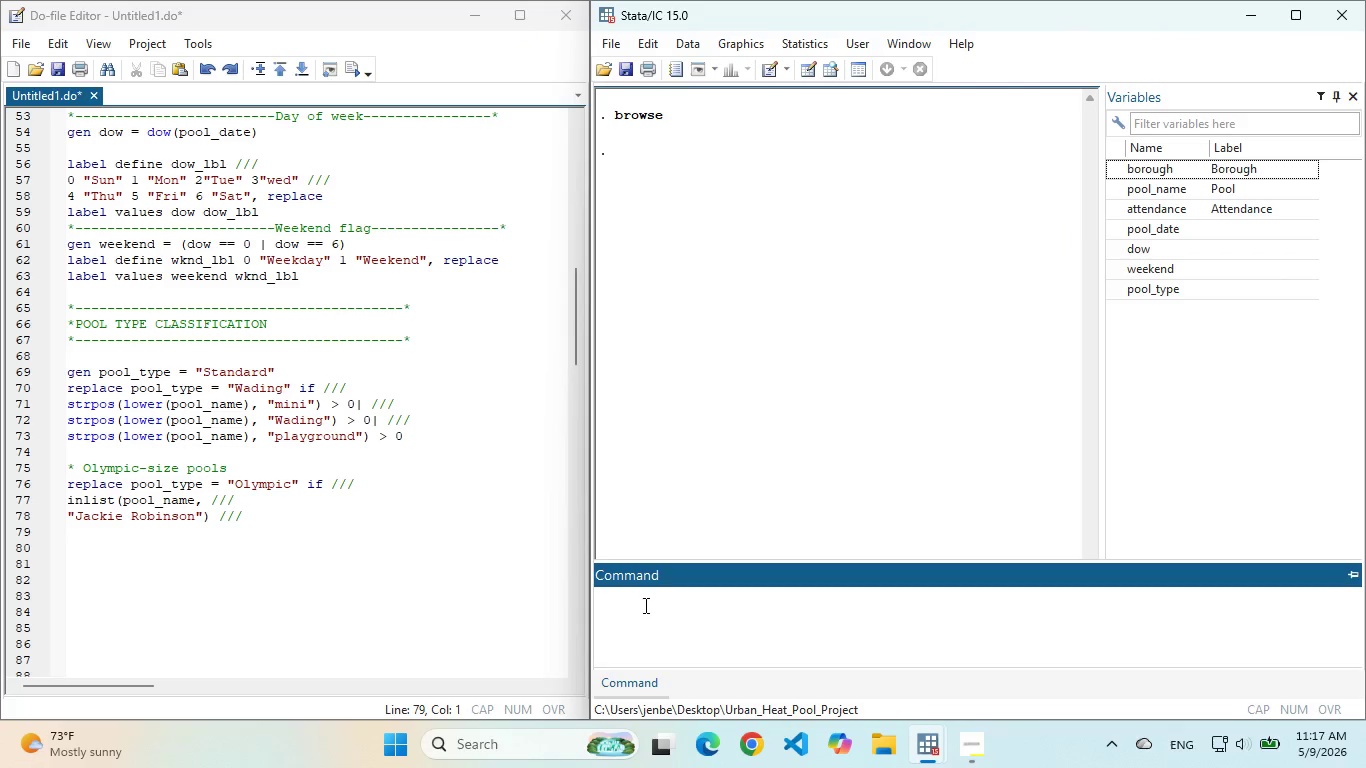 
type(list)
 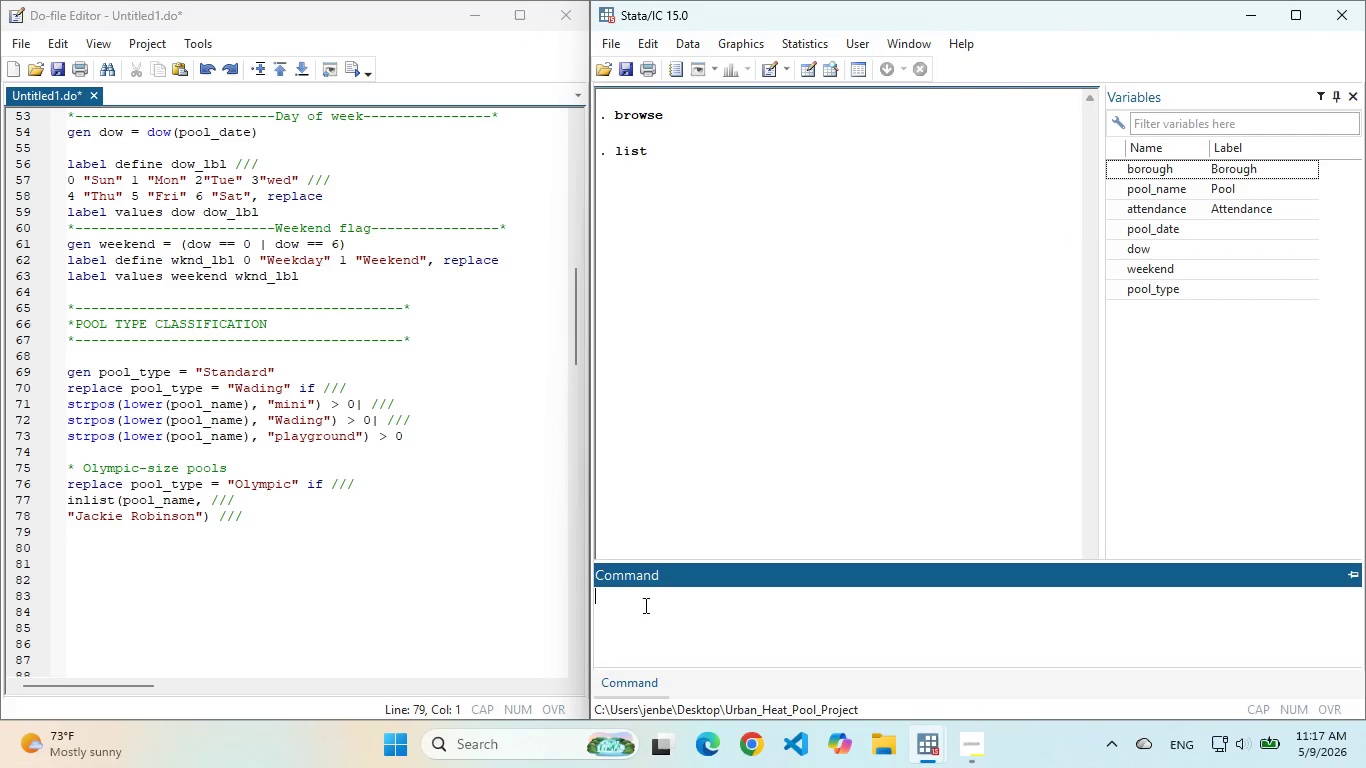 
key(Enter)
 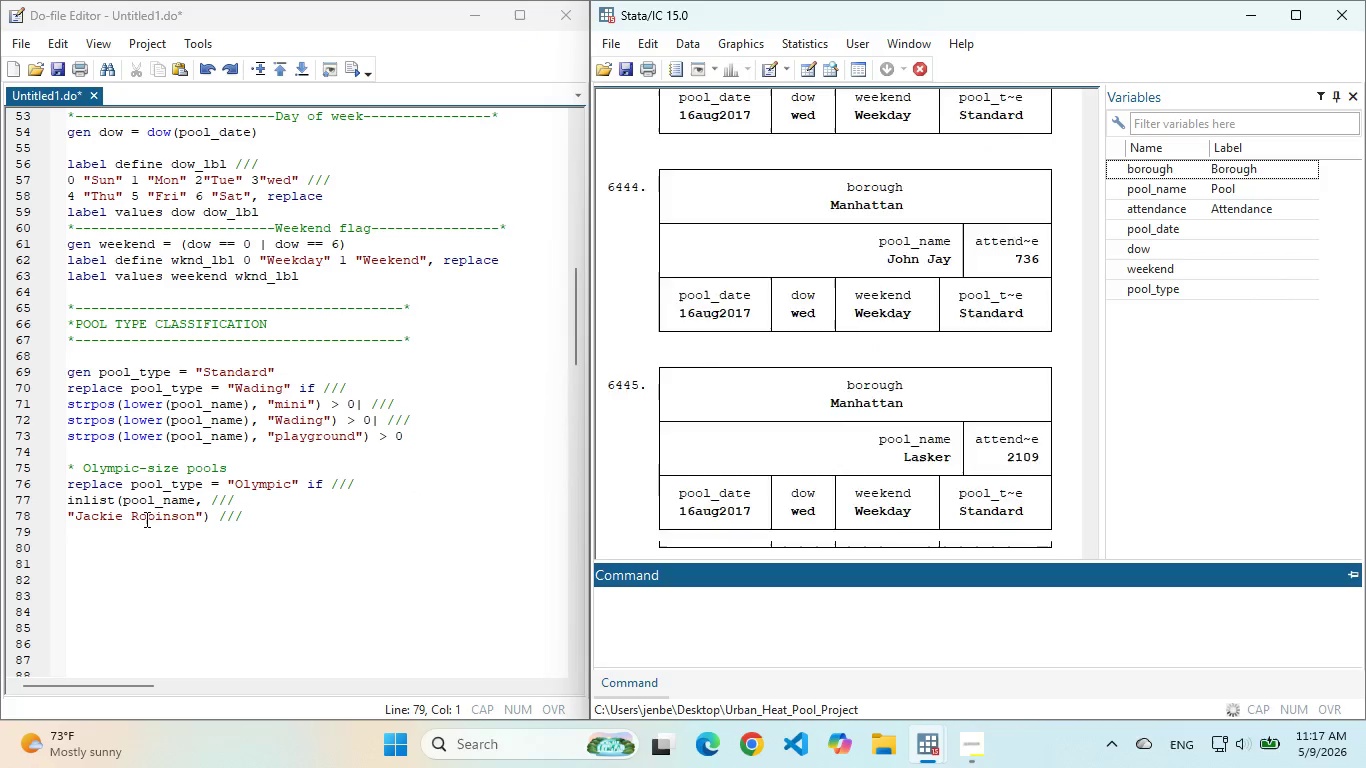 
left_click([132, 529])
 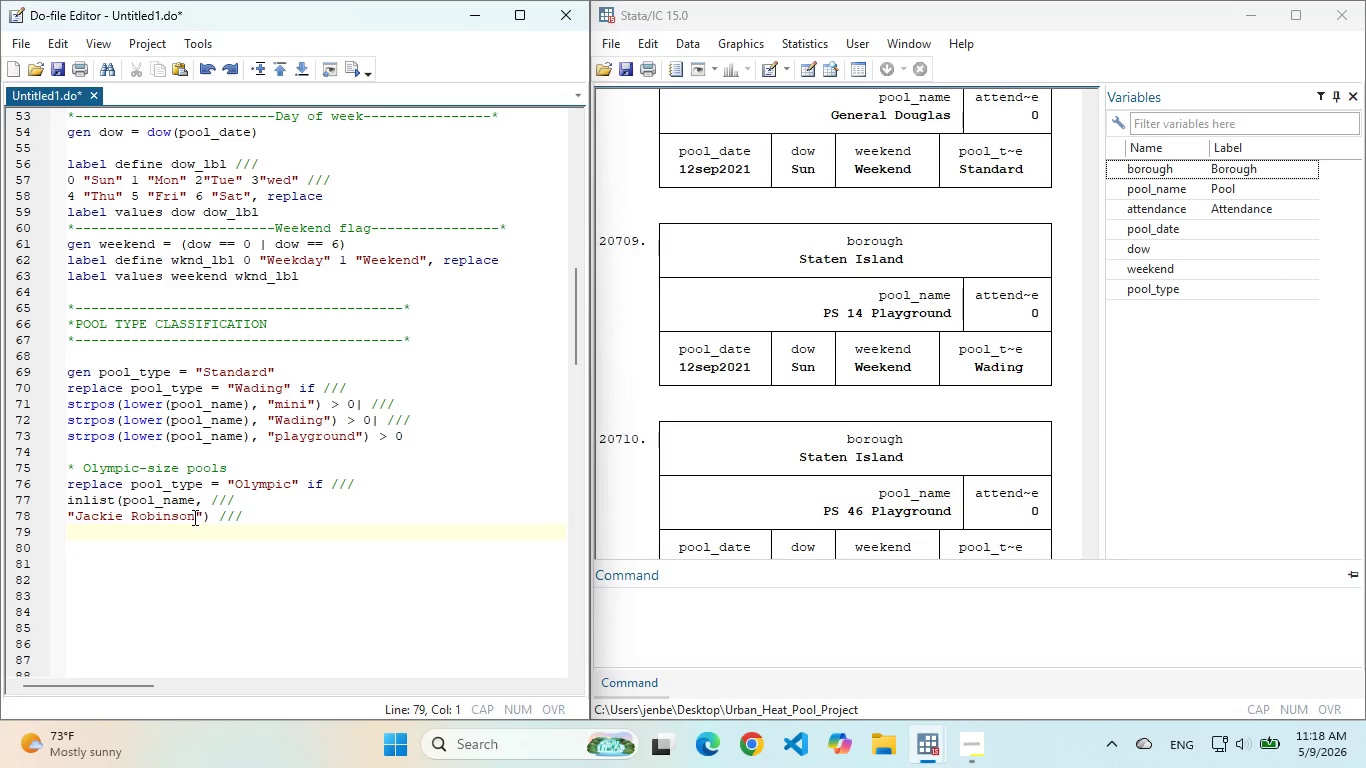 
wait(15.08)
 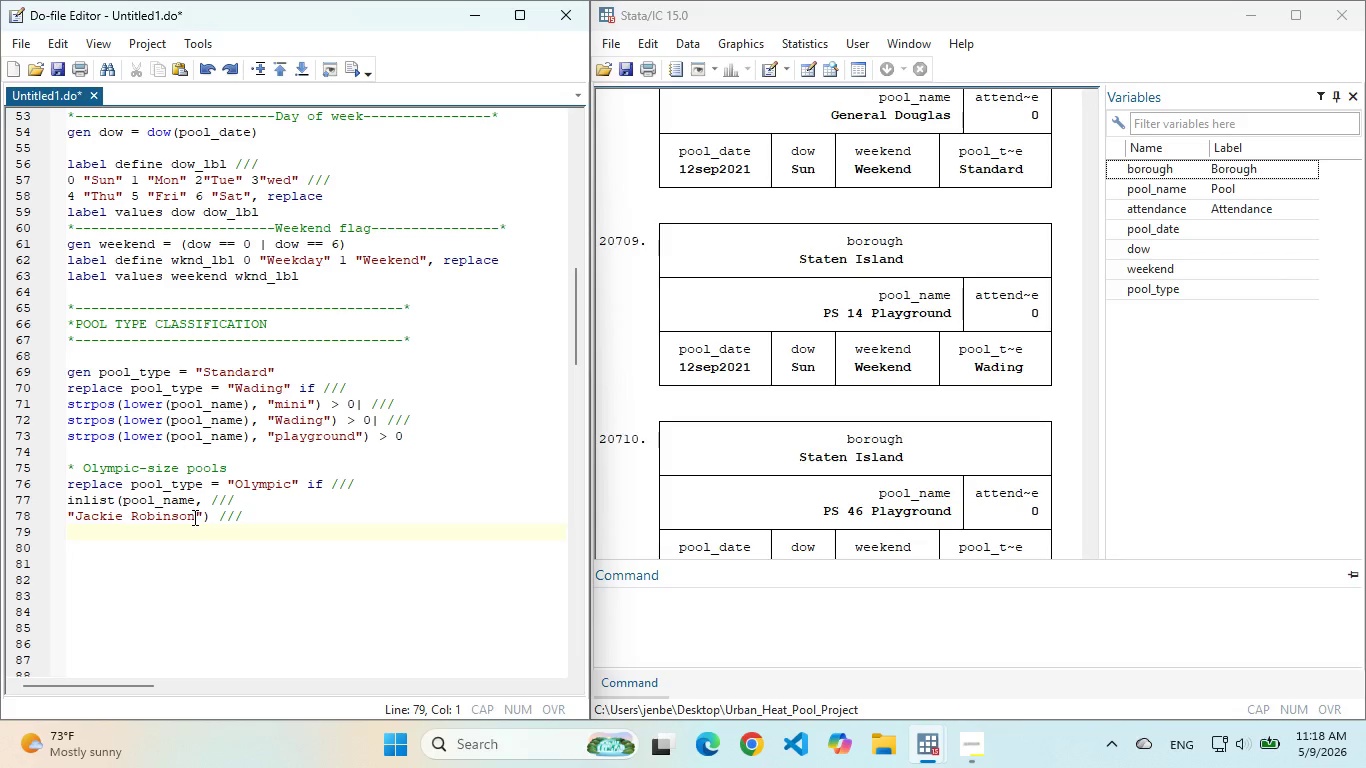 
left_click([196, 520])
 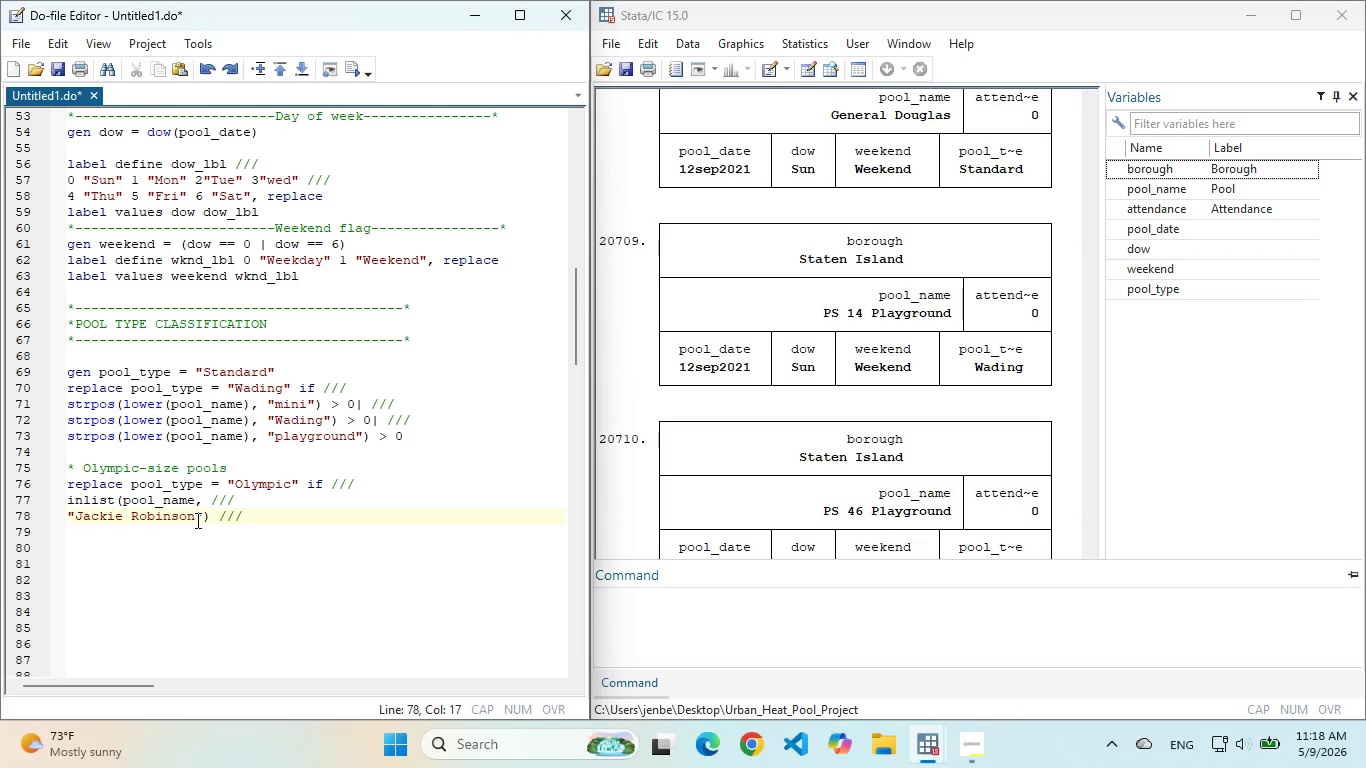 
key(Space)
 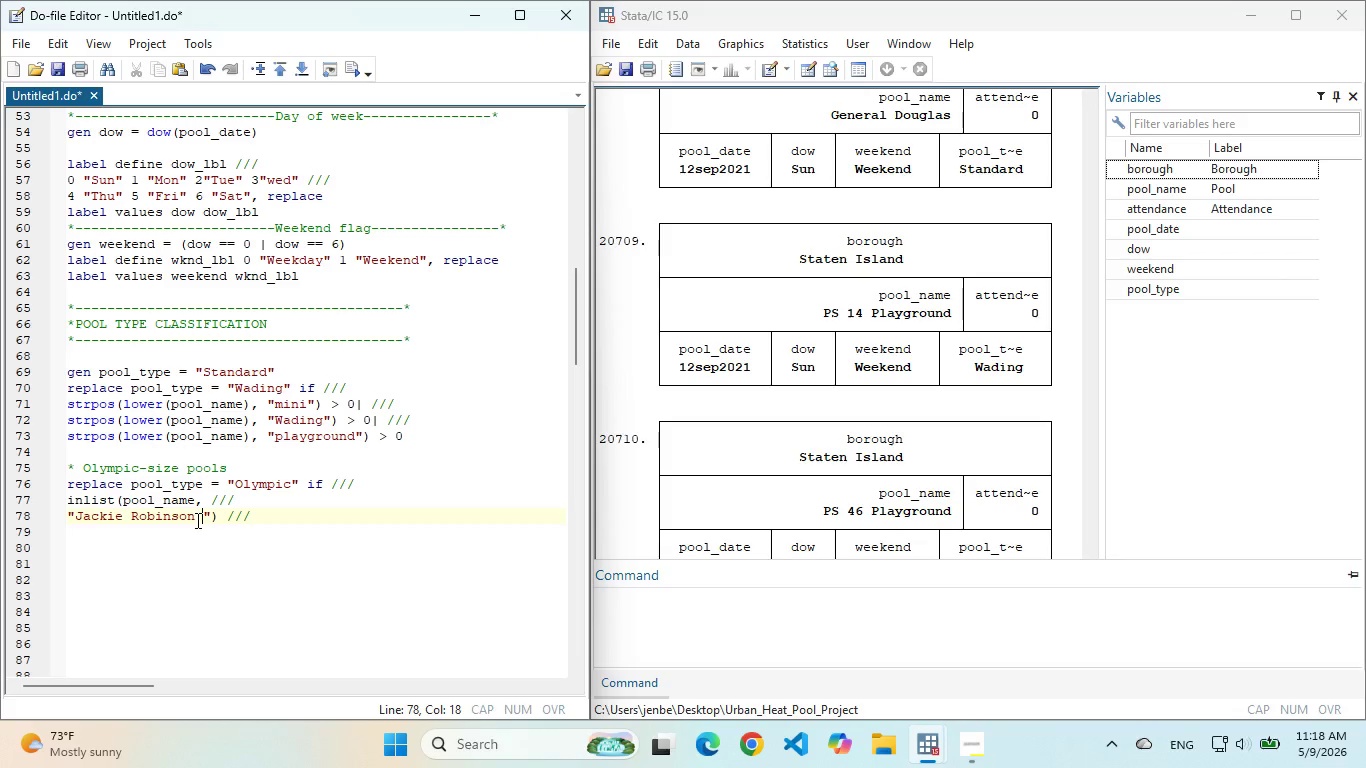 
wait(5.97)
 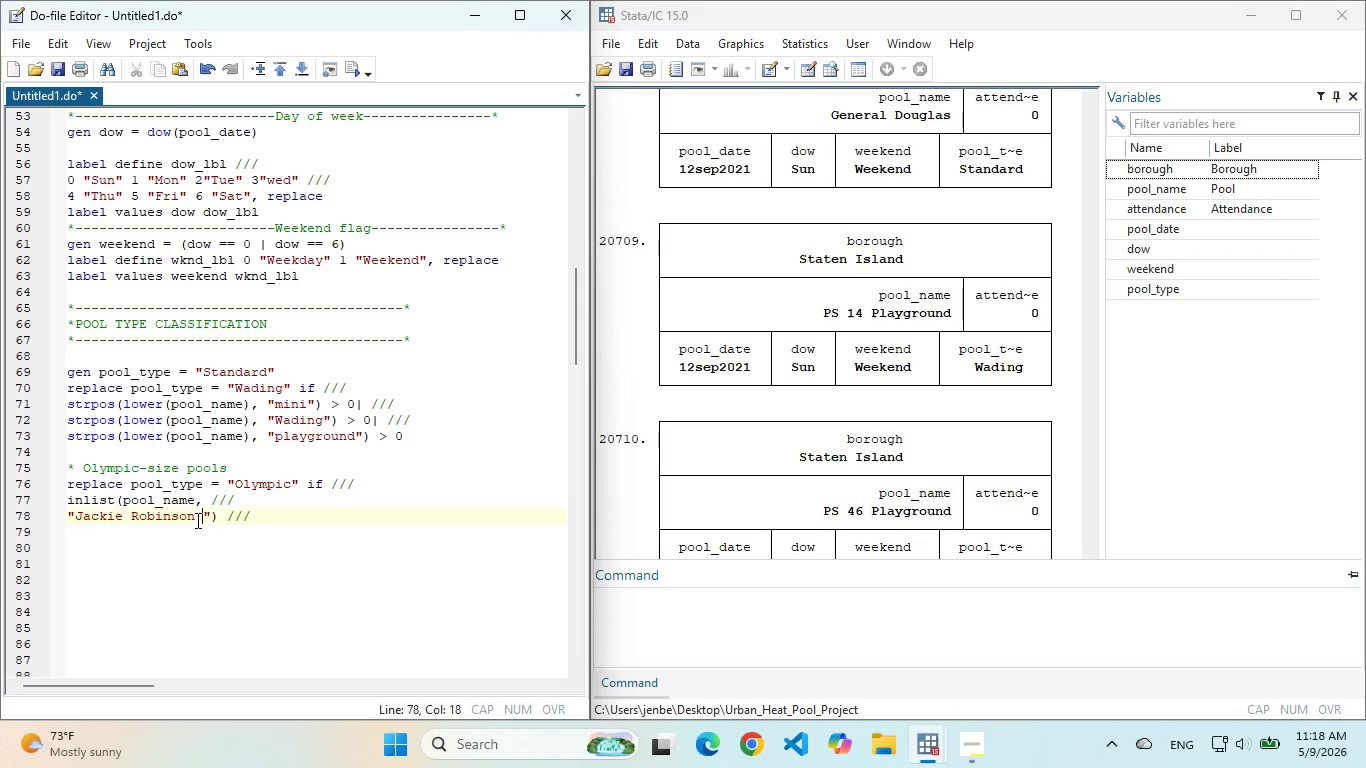 
type(Pool)
 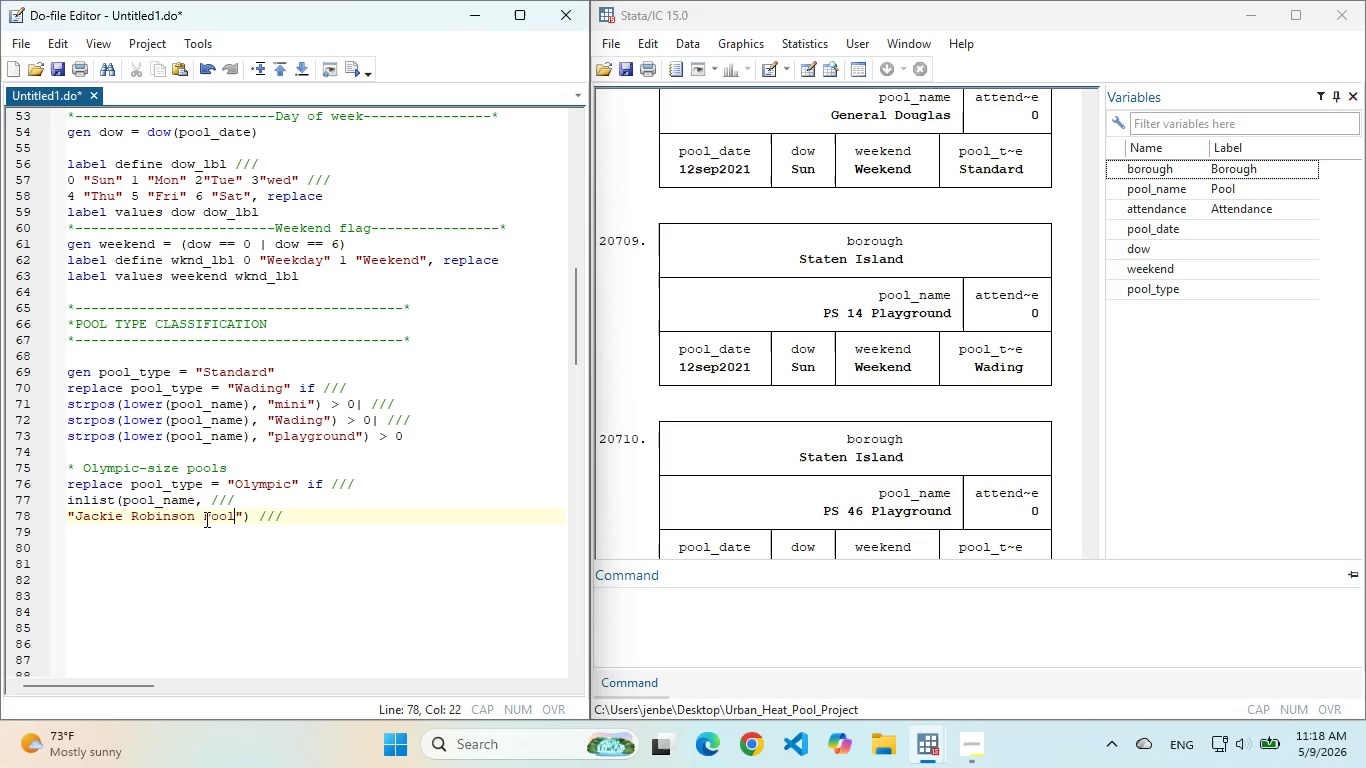 
left_click([256, 515])
 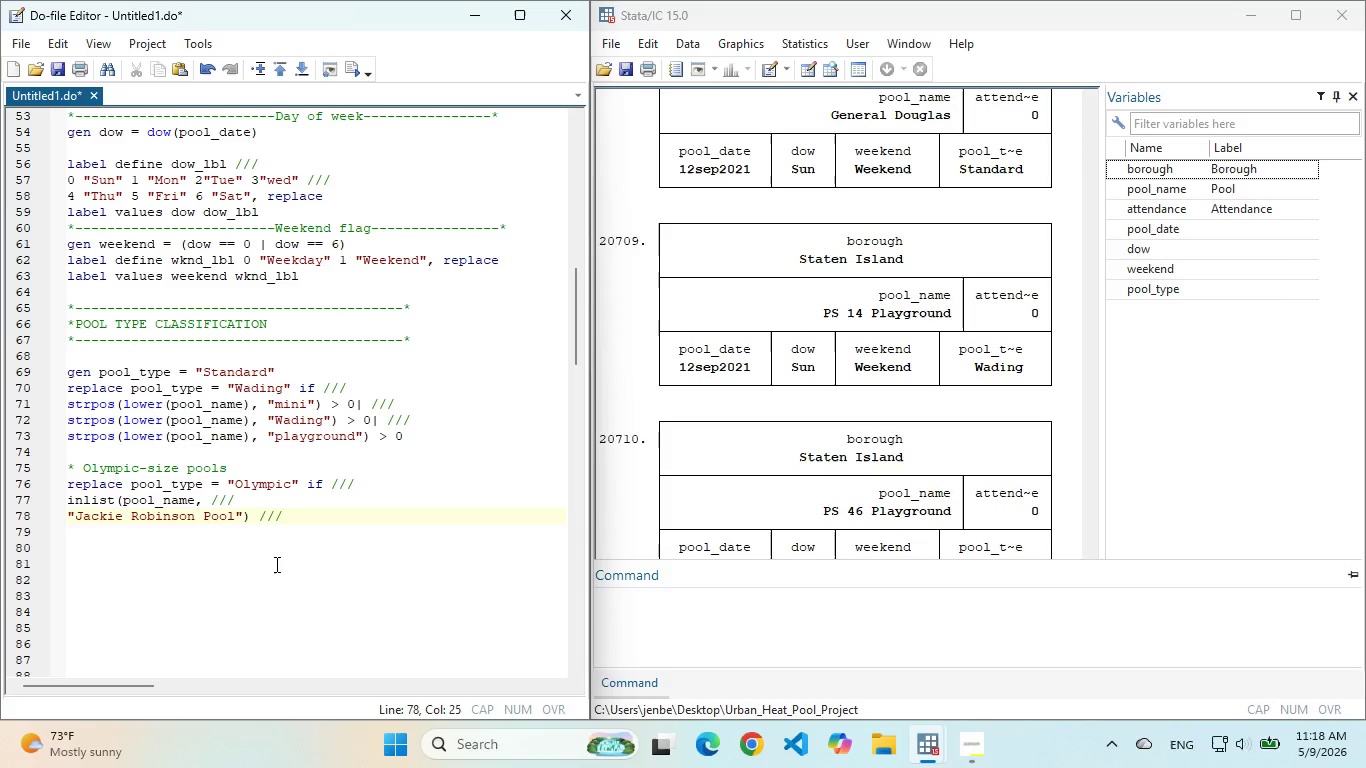 
key(Backspace)
 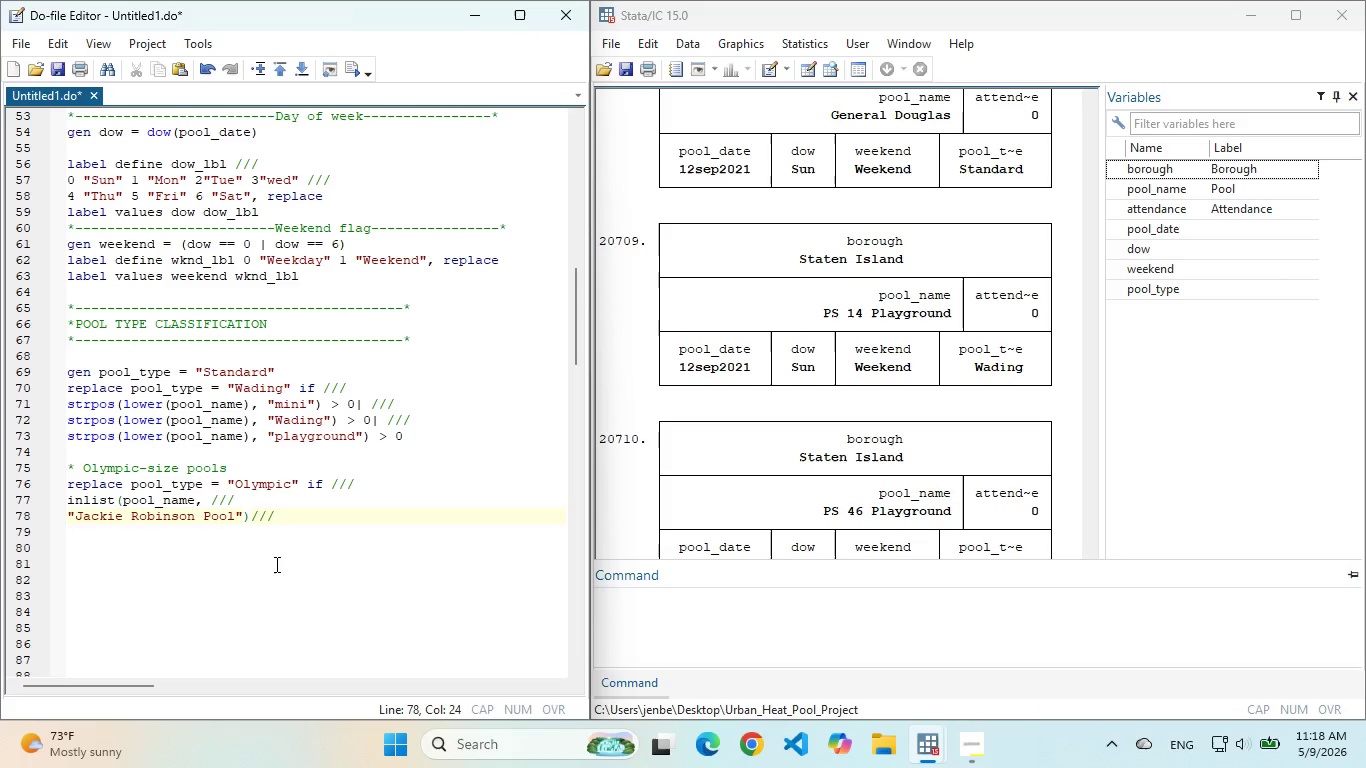 
key(Shift+ShiftLeft)
 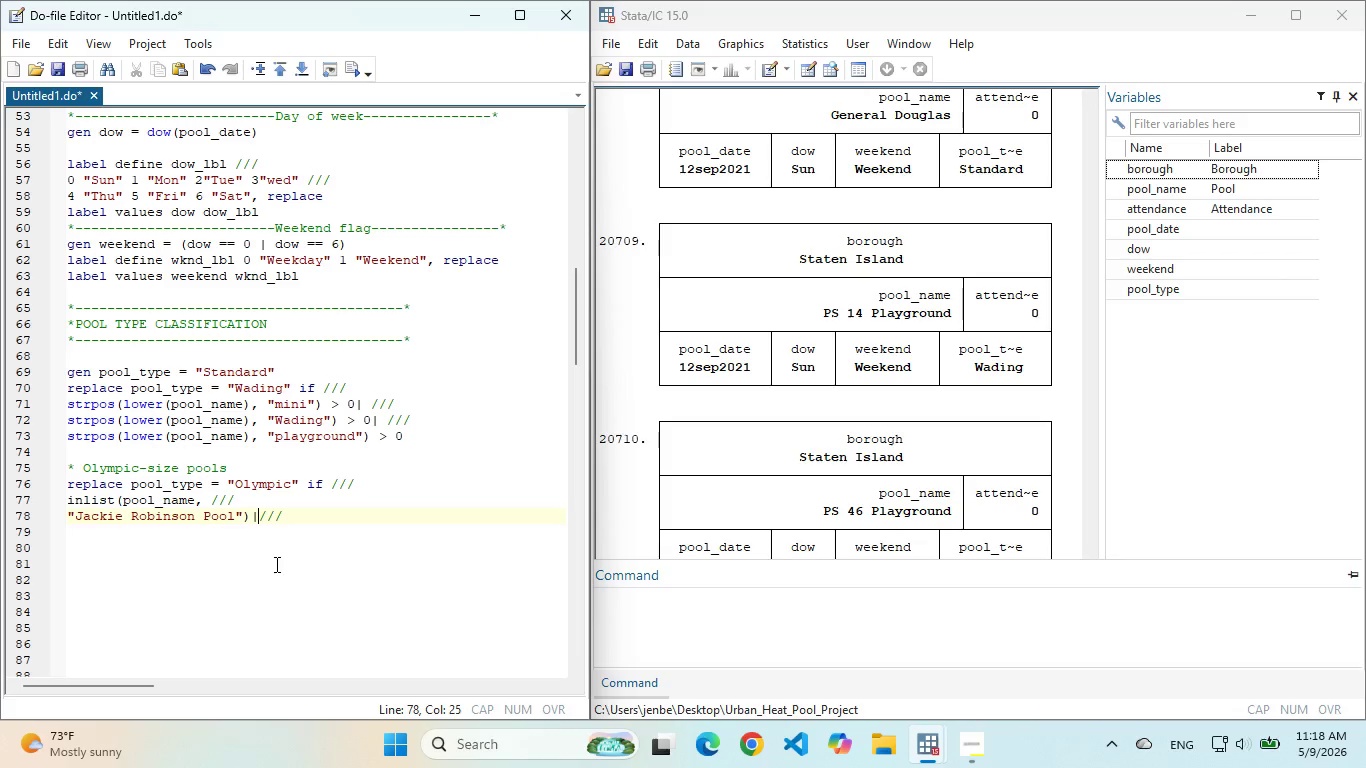 
key(Shift+Backslash)
 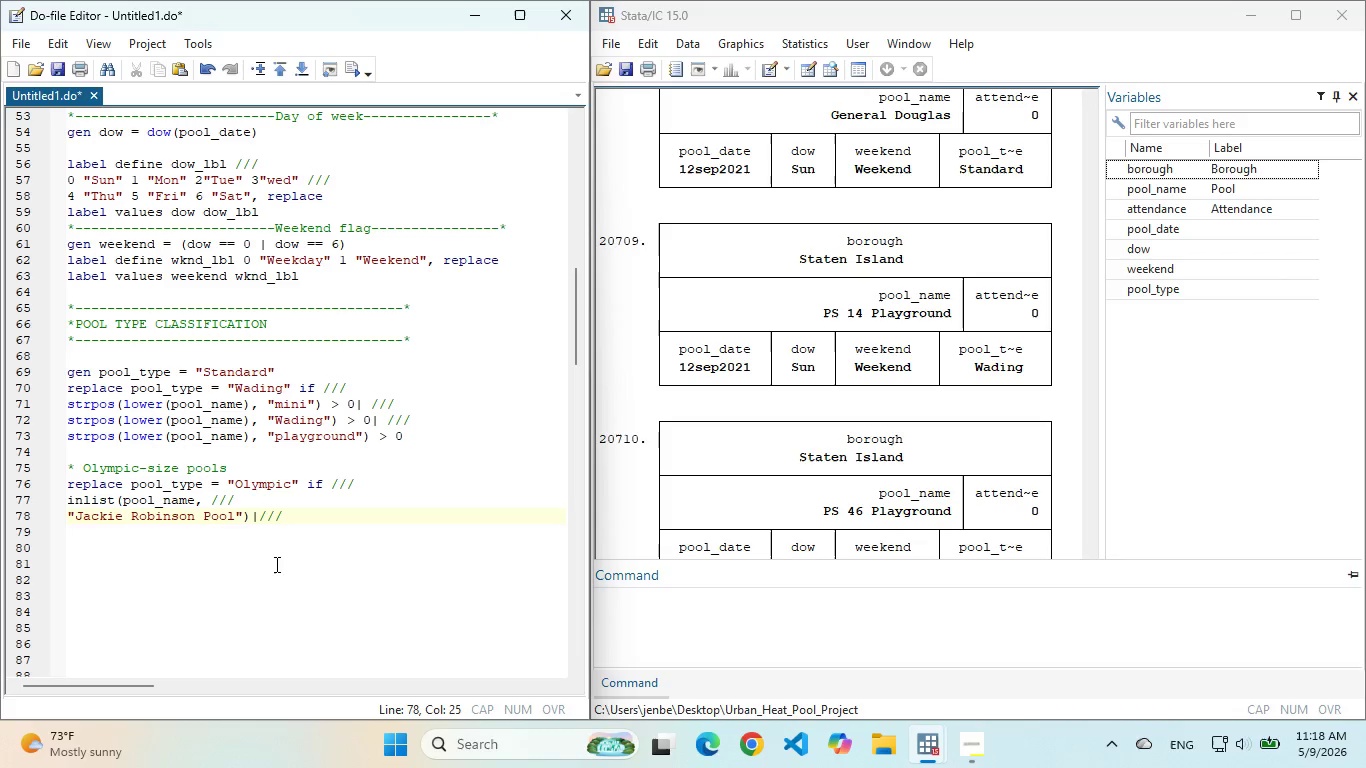 
key(Space)
 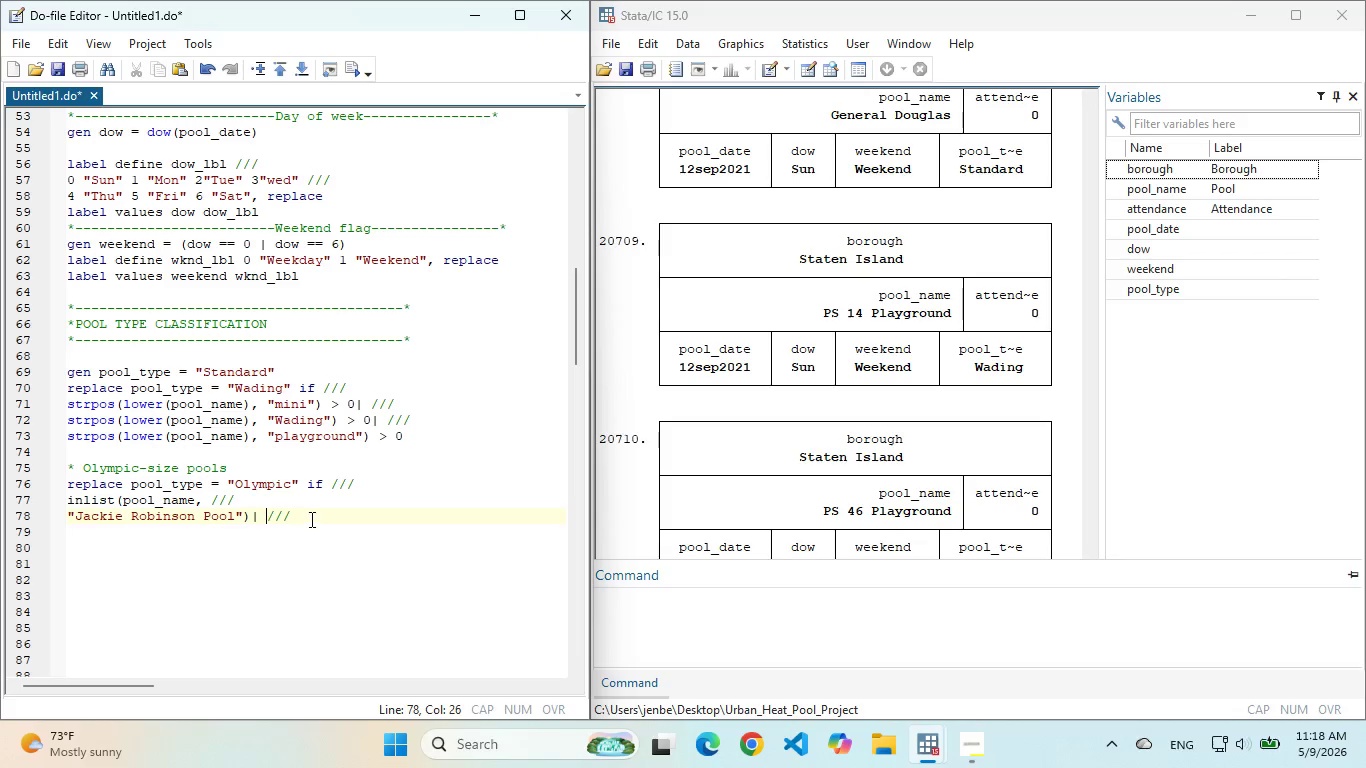 
left_click([312, 517])
 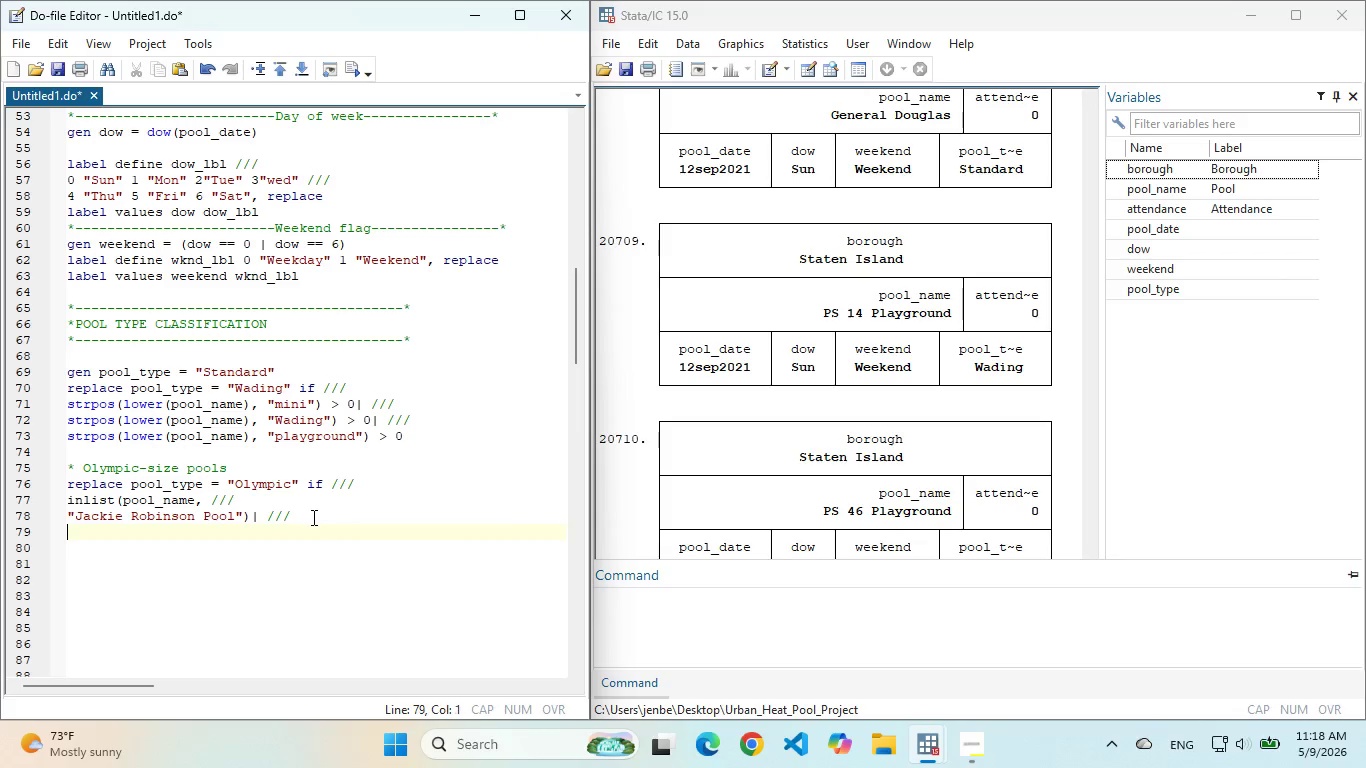 
key(Enter)
 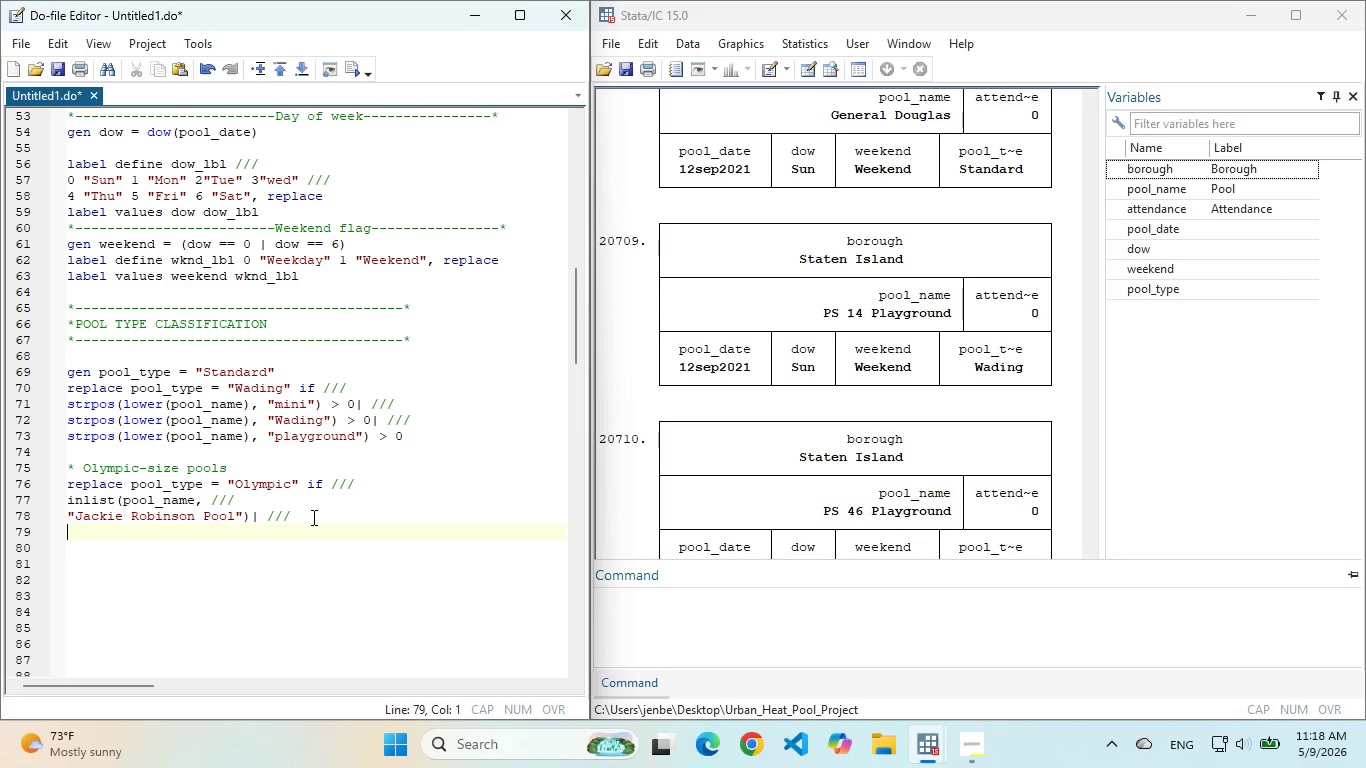 
type(inlist(pool_name, ///)
 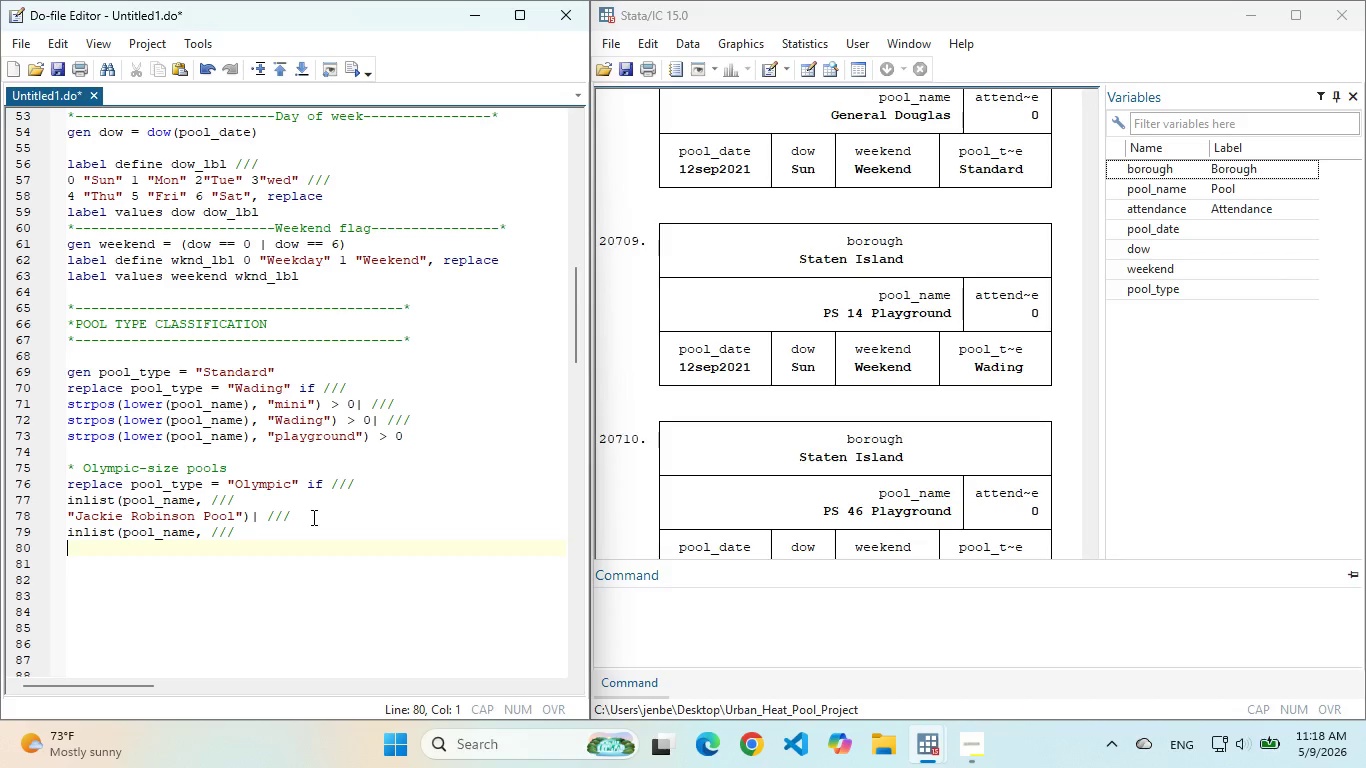 
 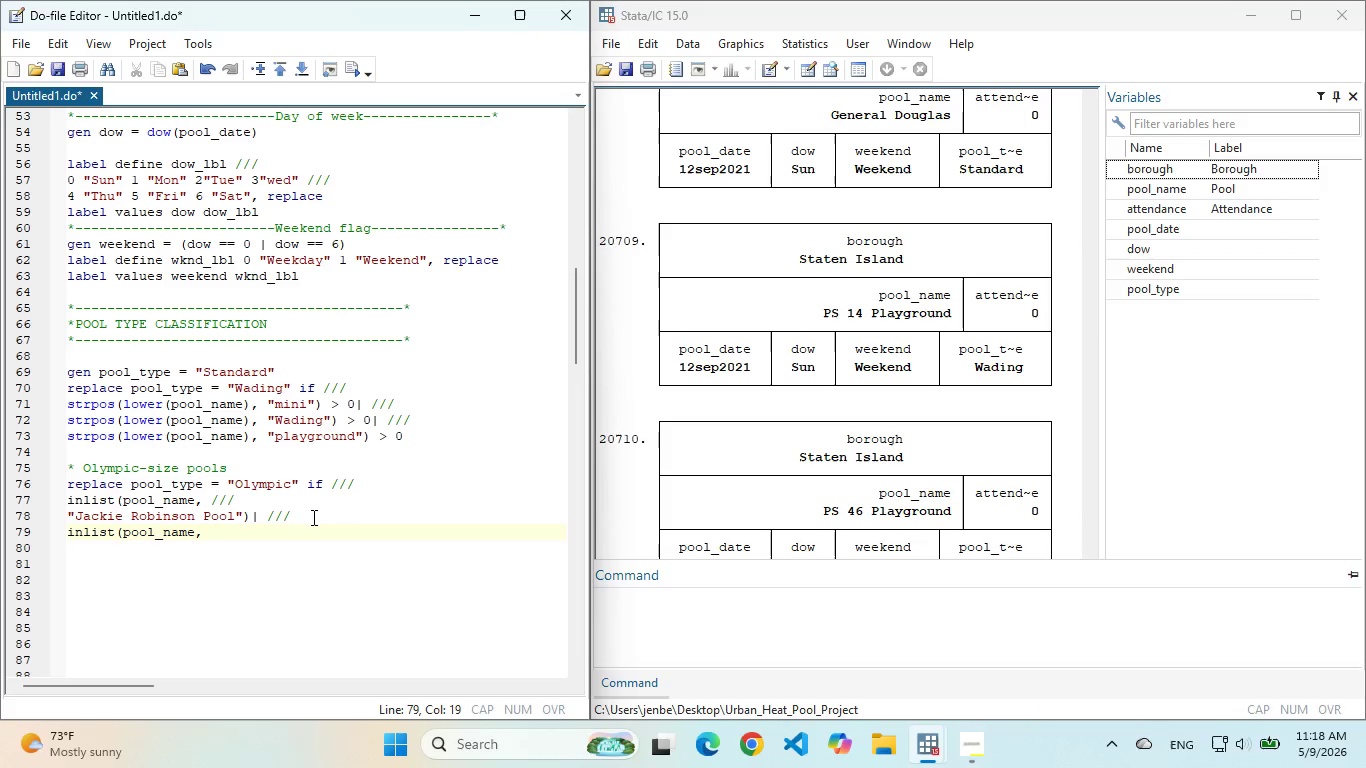 
key(Enter)
 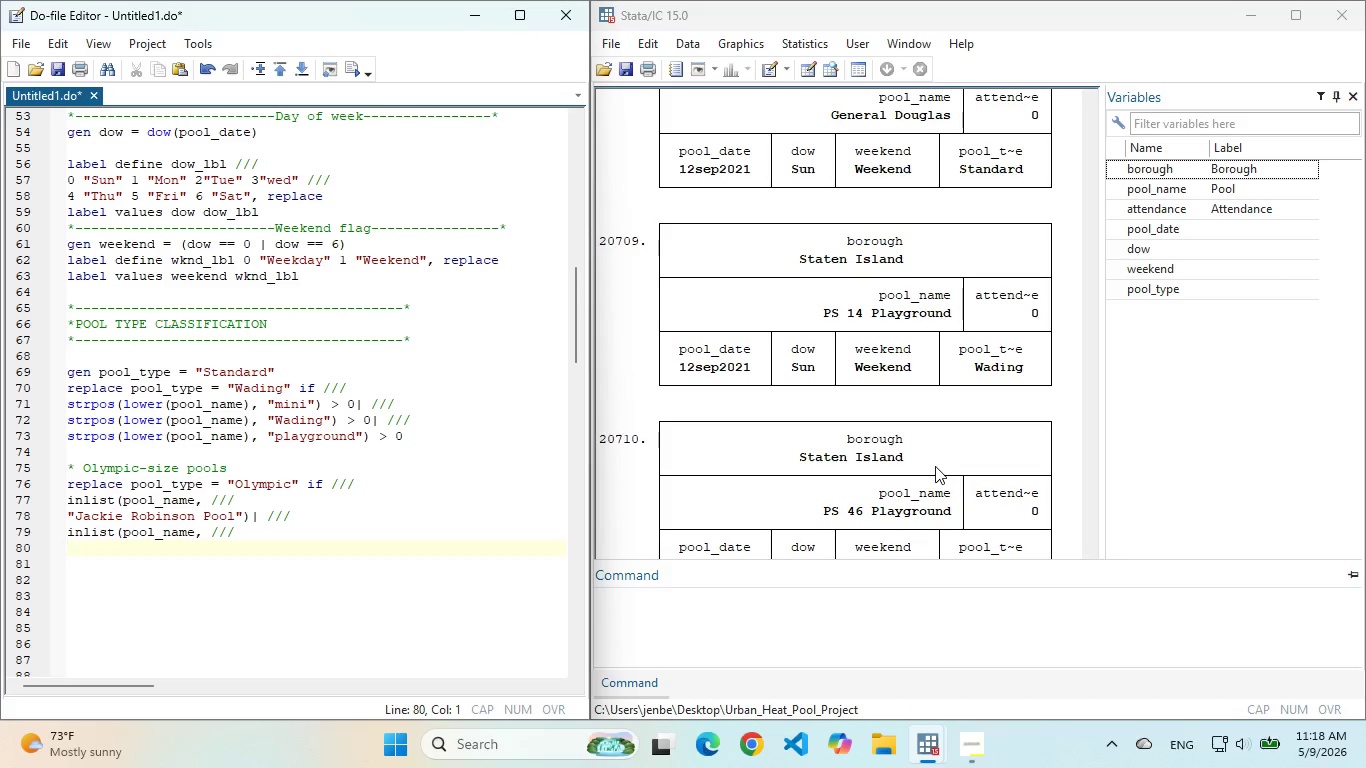 
wait(6.38)
 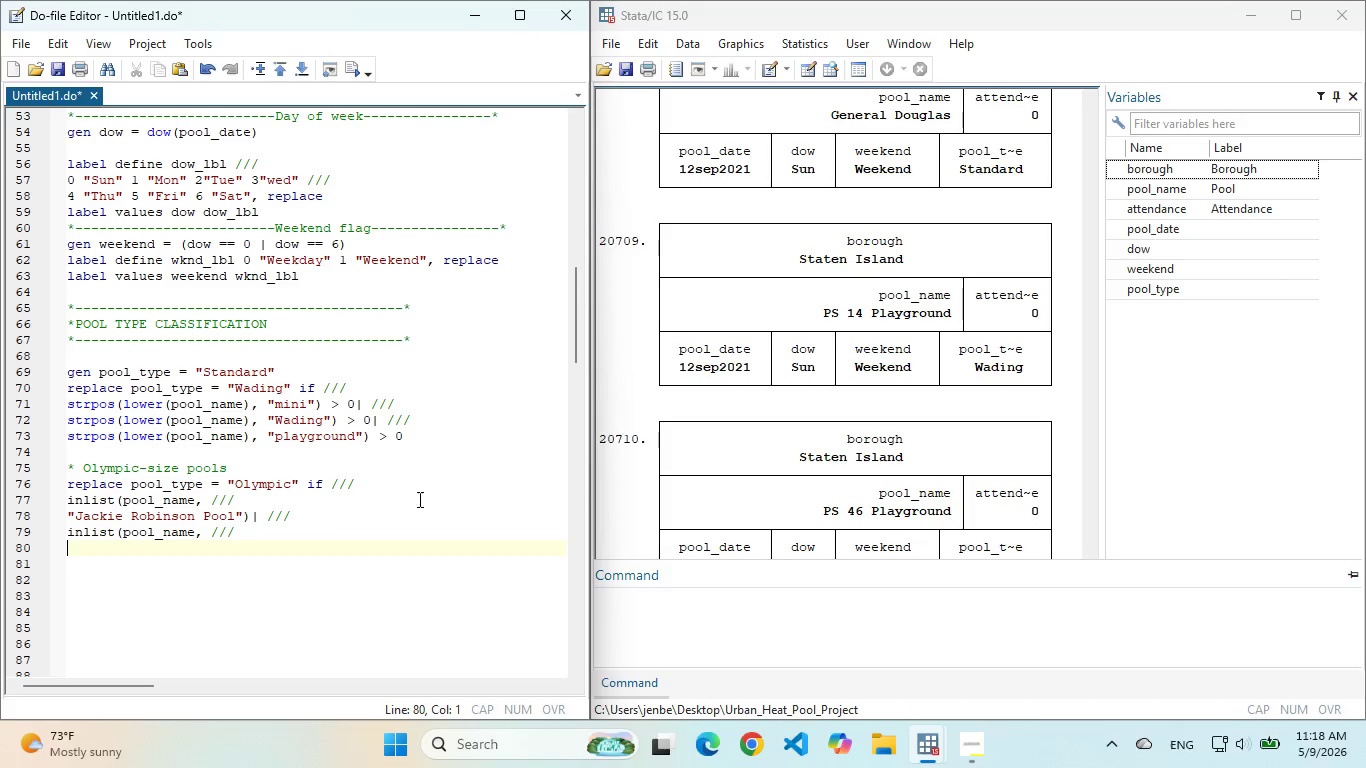 
type(Lasker Pool)
 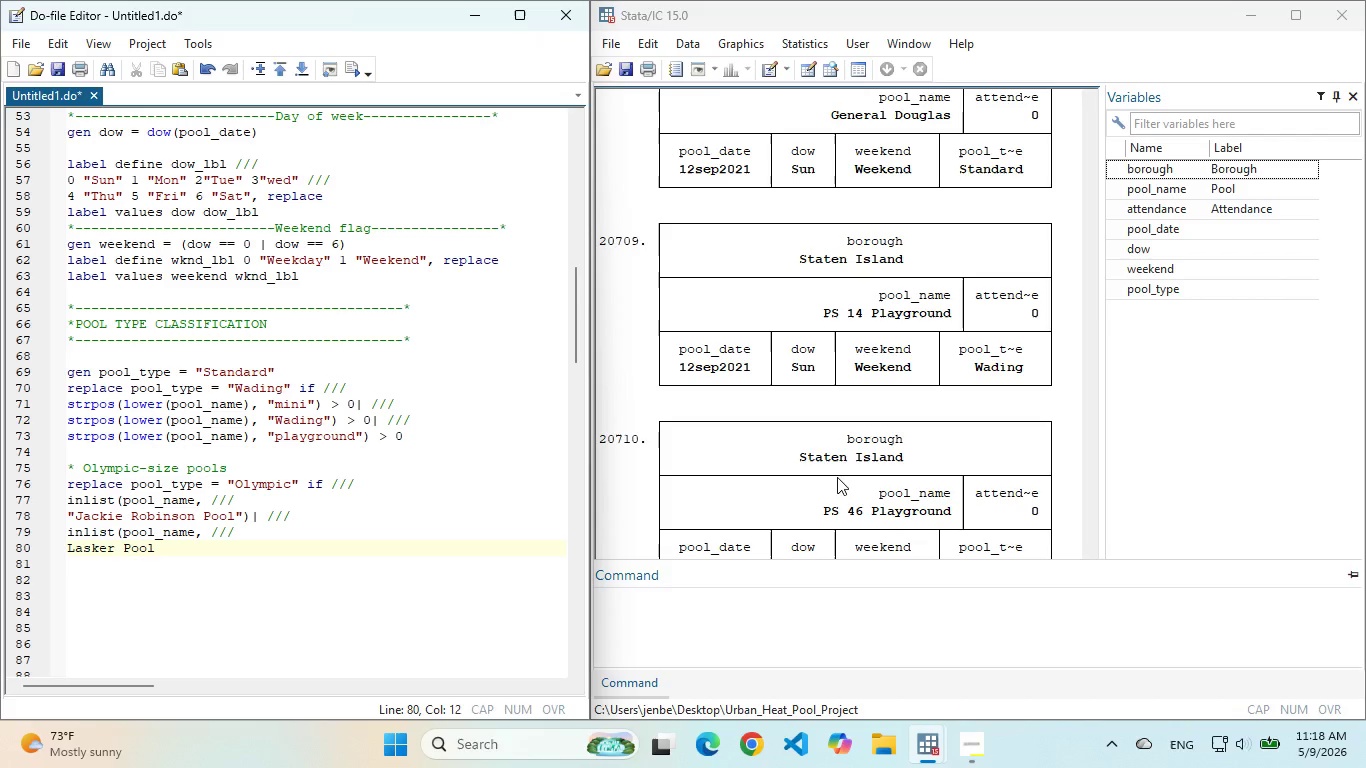 
left_click_drag(start_coordinate=[182, 549], to_coordinate=[60, 545])
 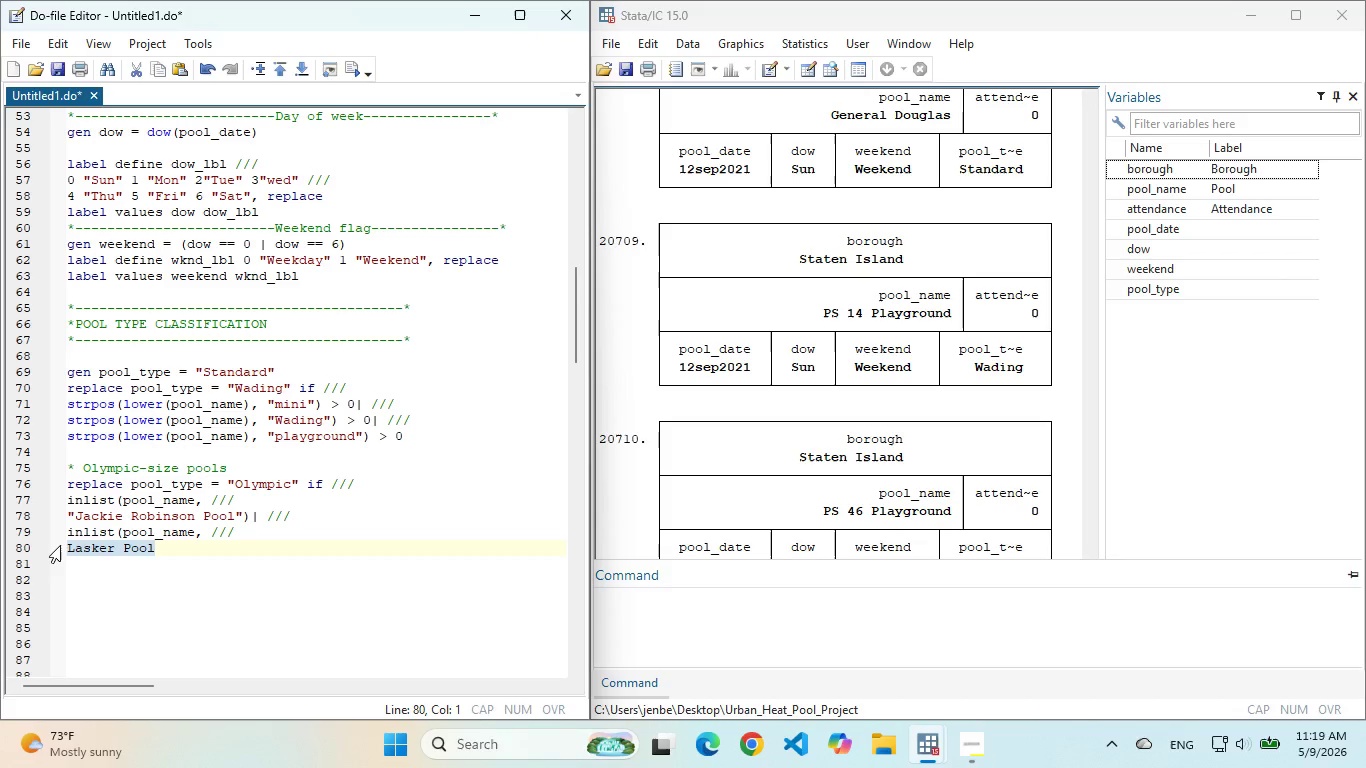 
type("Lasker Pool", "mcCarren)
key(Backspace)
key(Backspace)
type(McCarrent)
key(Backspace)
type( Pool", "Mullaly Pool", ///)
 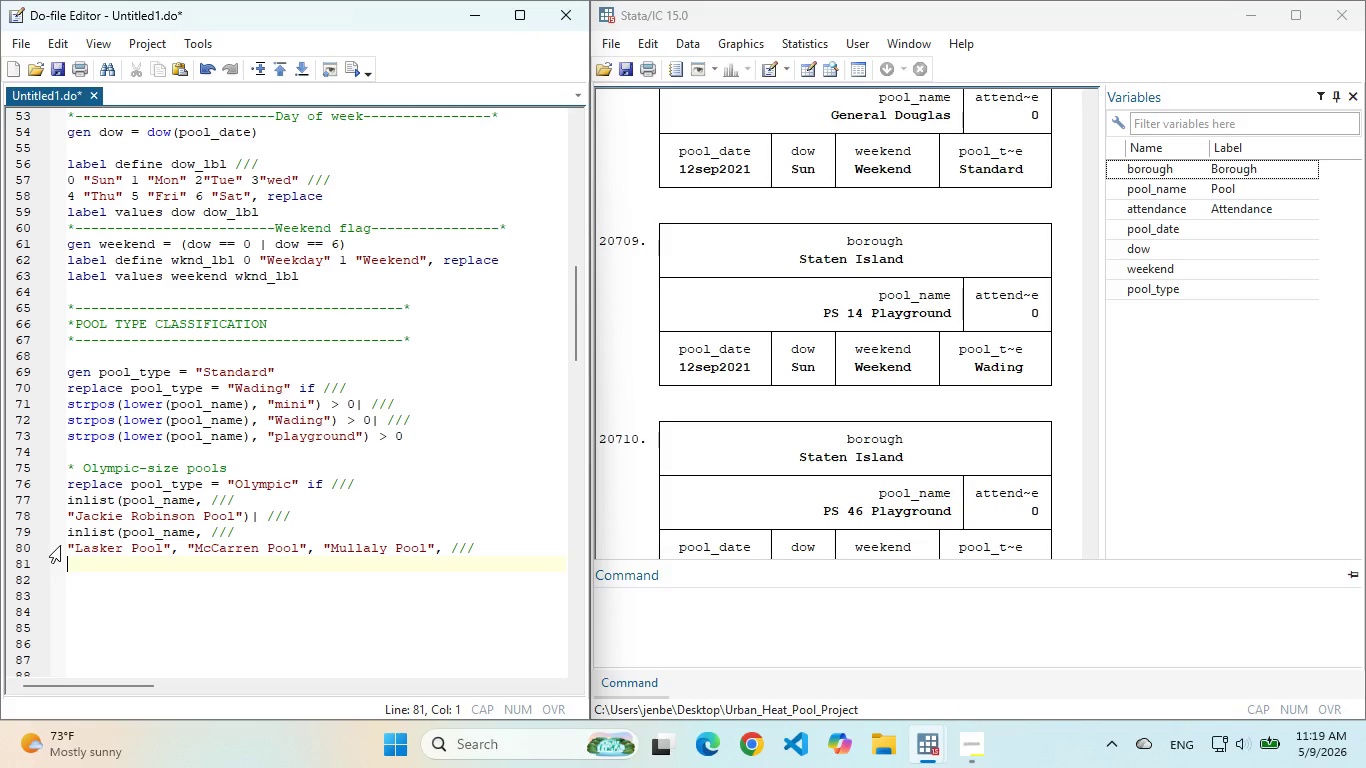 
 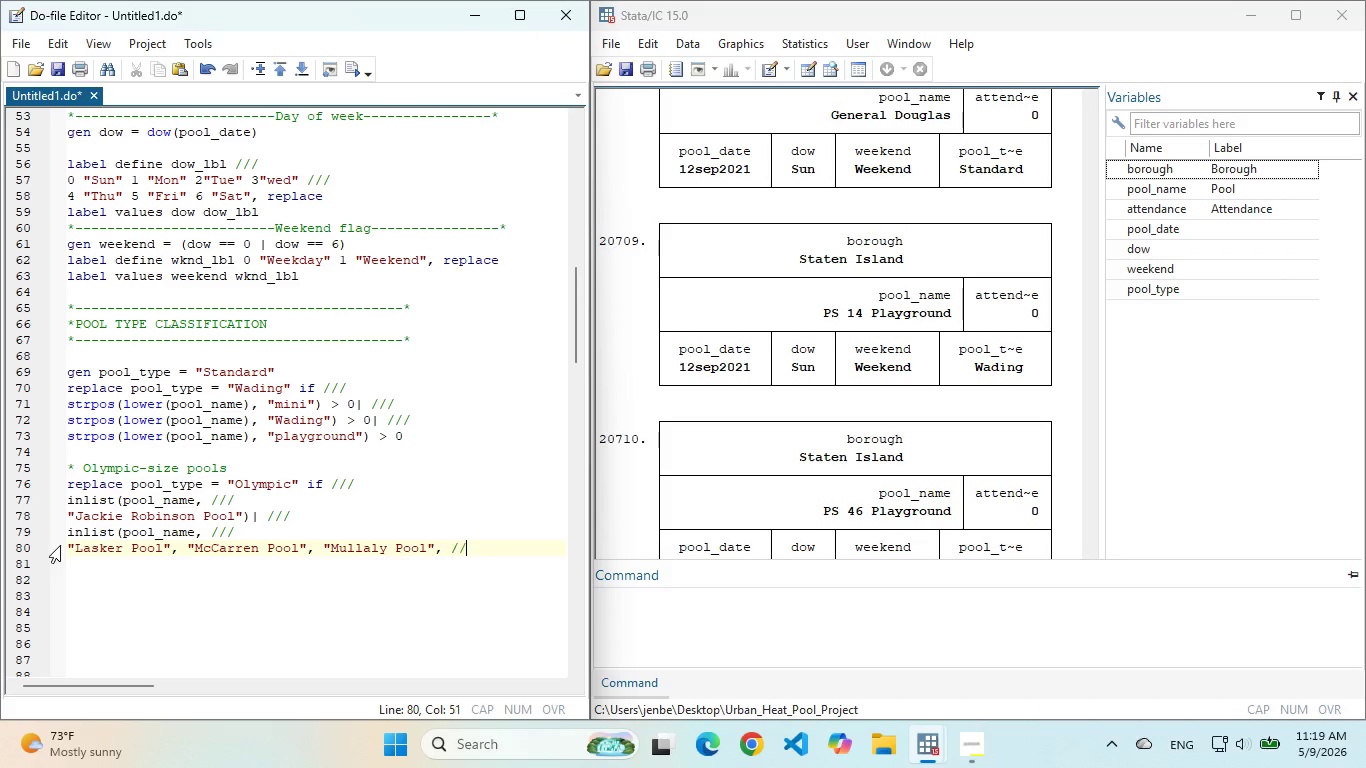 
key(Enter)
 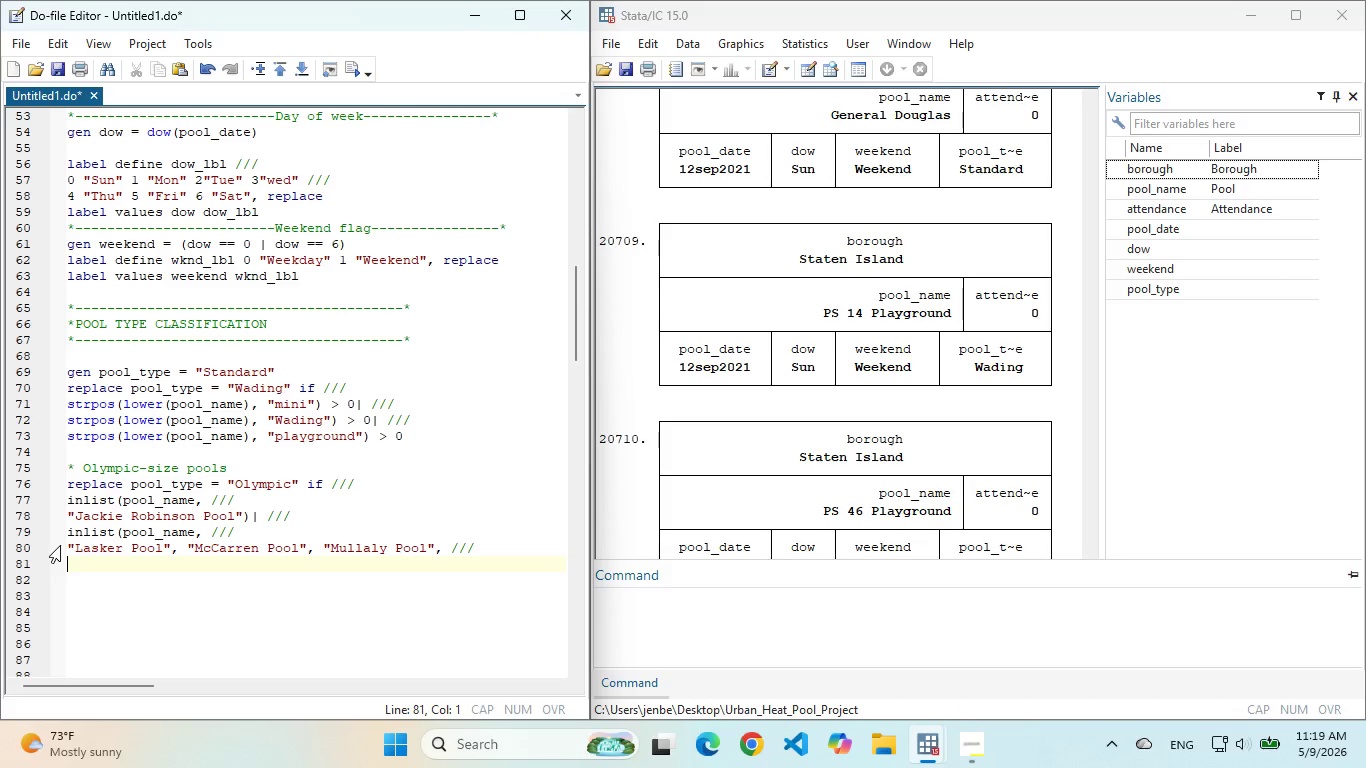 
type("RTe)
key(Backspace)
key(Backspace)
key(Backspace)
type(Red Hook Pool)
 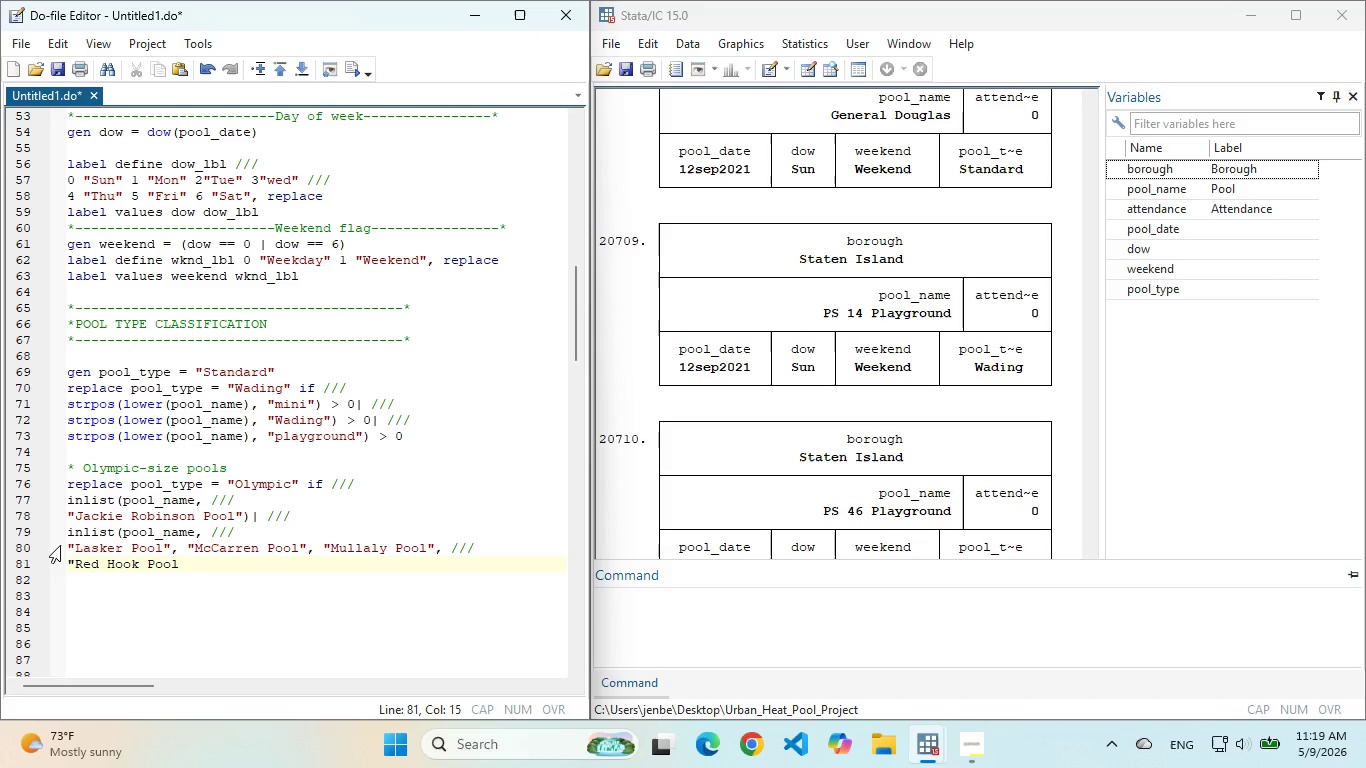 
key(Backspace)
type(" , Sunset Park Pool", "Thomas Jeffersi )
key(Backspace)
key(Backspace)
type(on Pool"))
 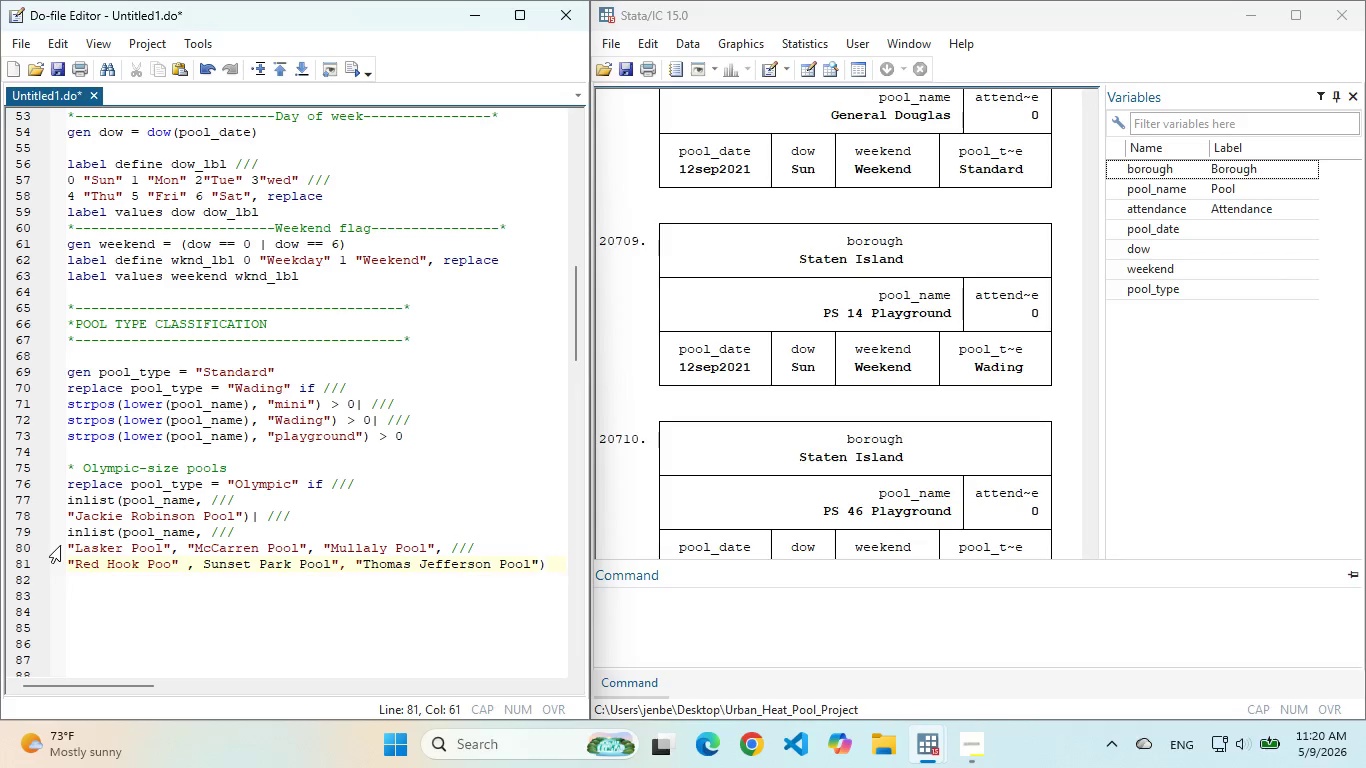 
key(Enter)
 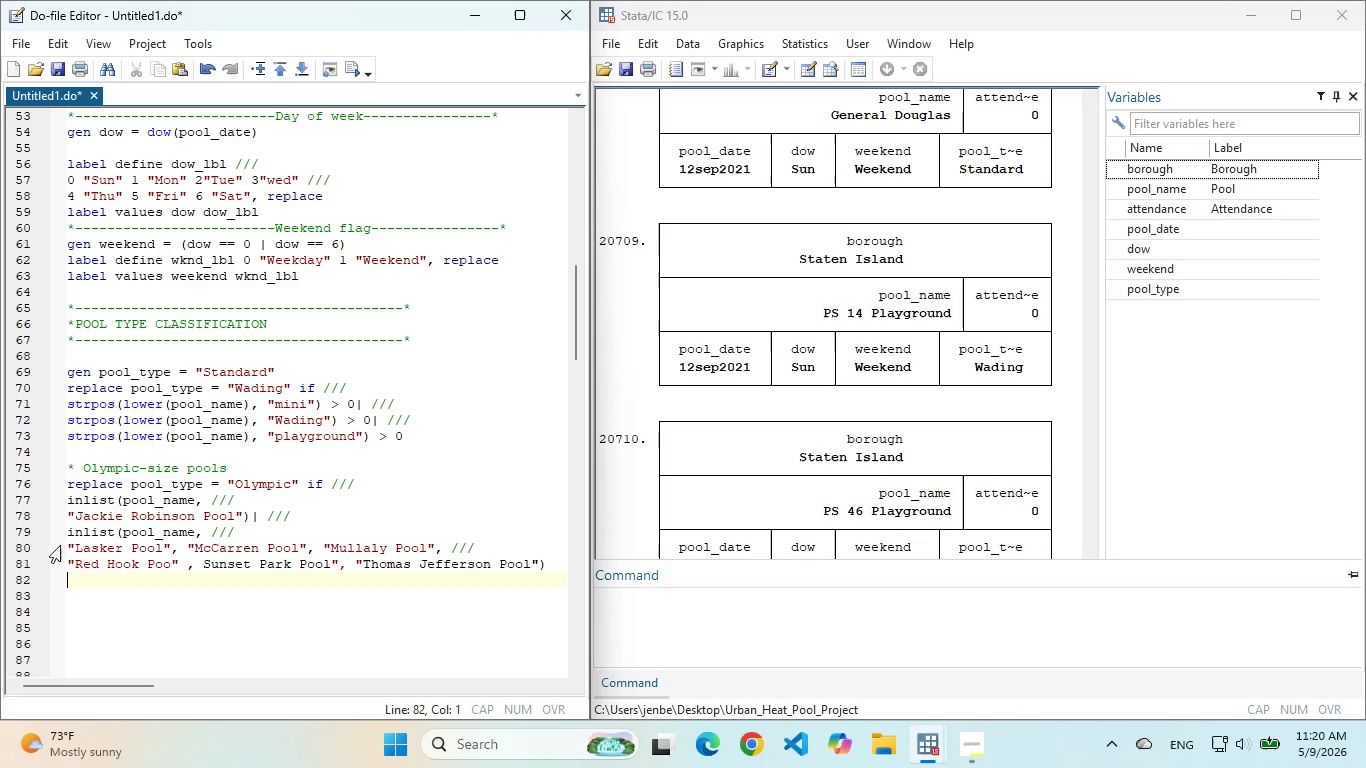 
left_click([190, 516])
 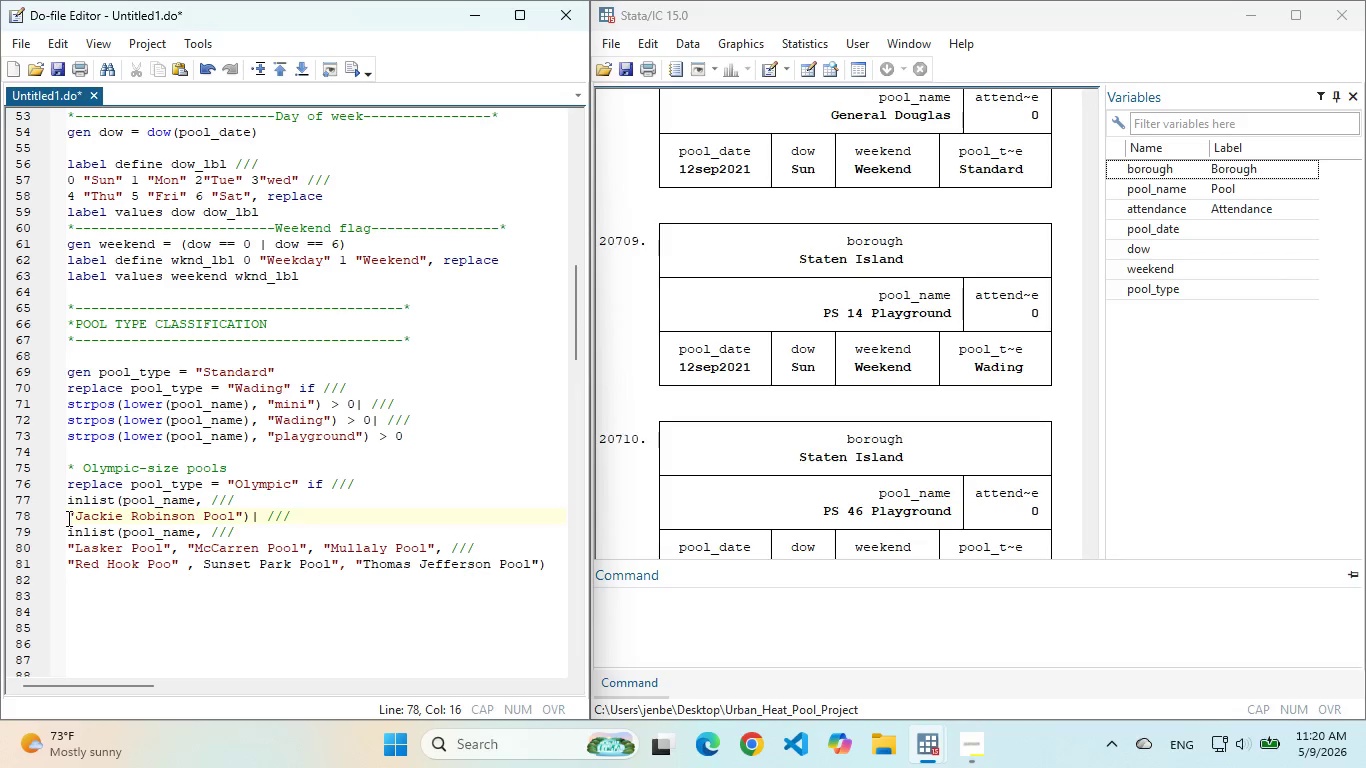 
wait(6.38)
 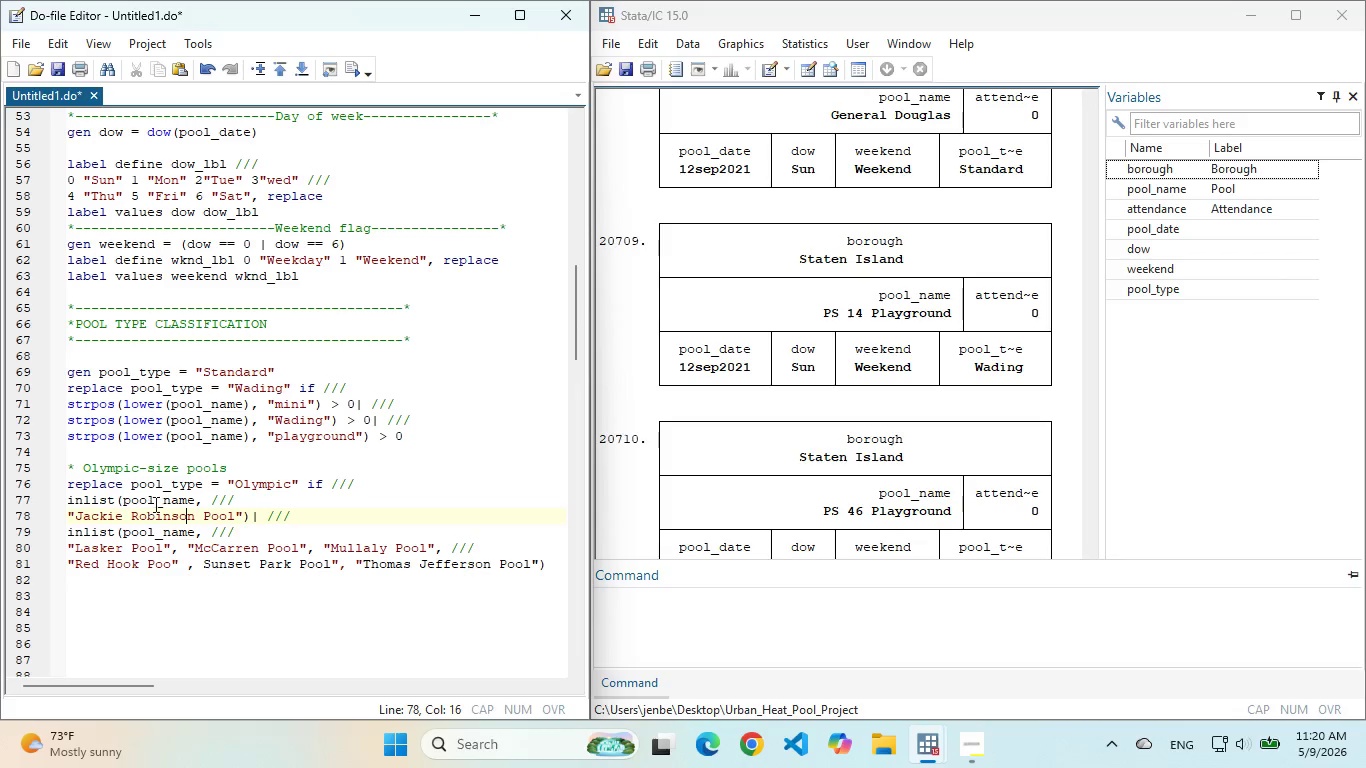 
left_click([241, 520])
 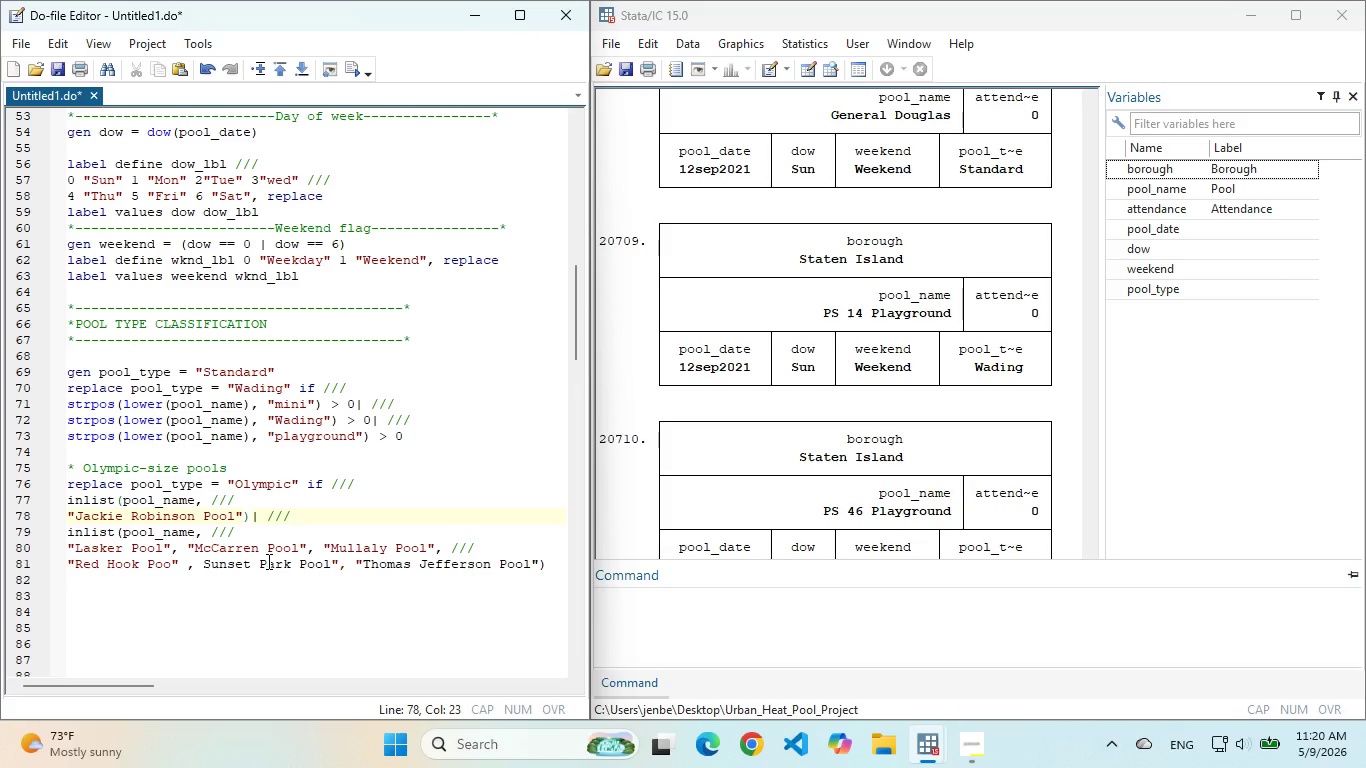 
type(, "Cron)
key(Backspace)
type(tona Pool", "Flushing Meas)
key(Backspace)
type(dows", )
 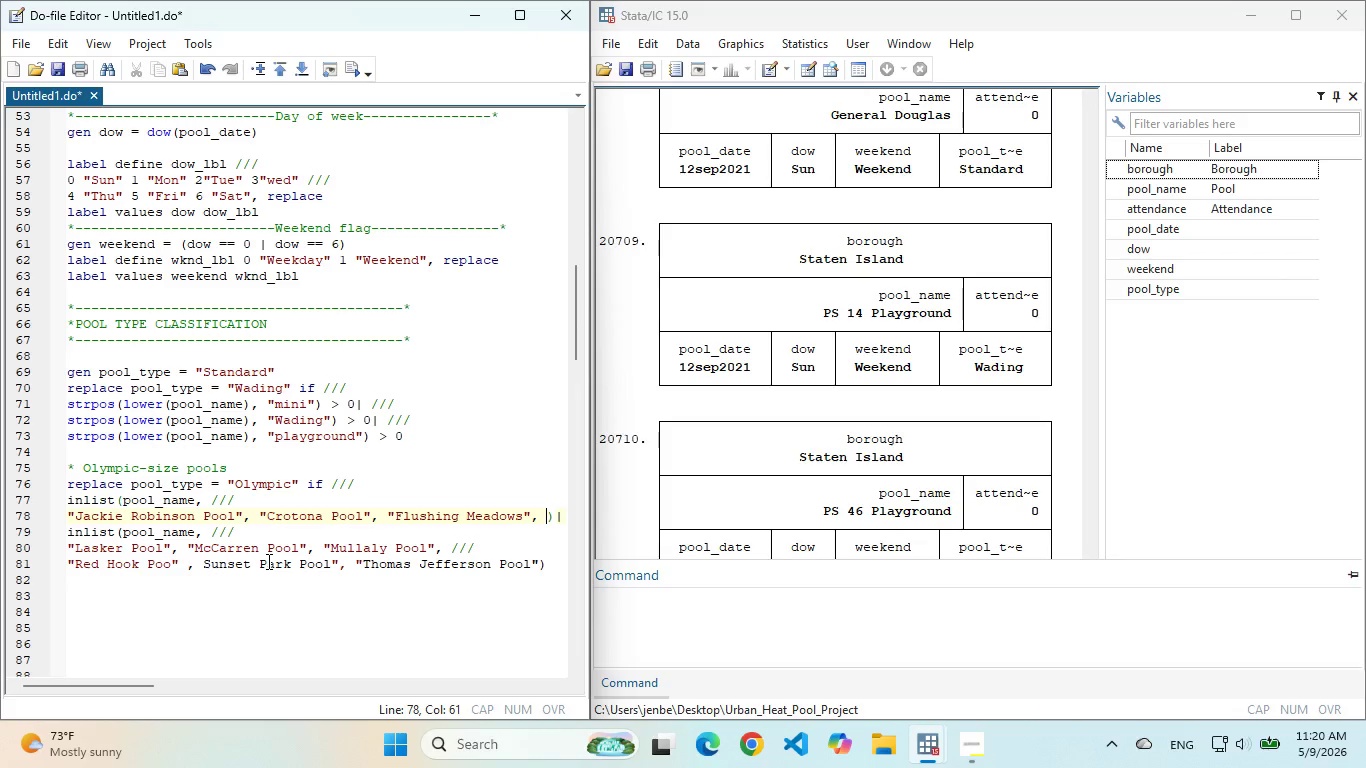 
wait(5.05)
 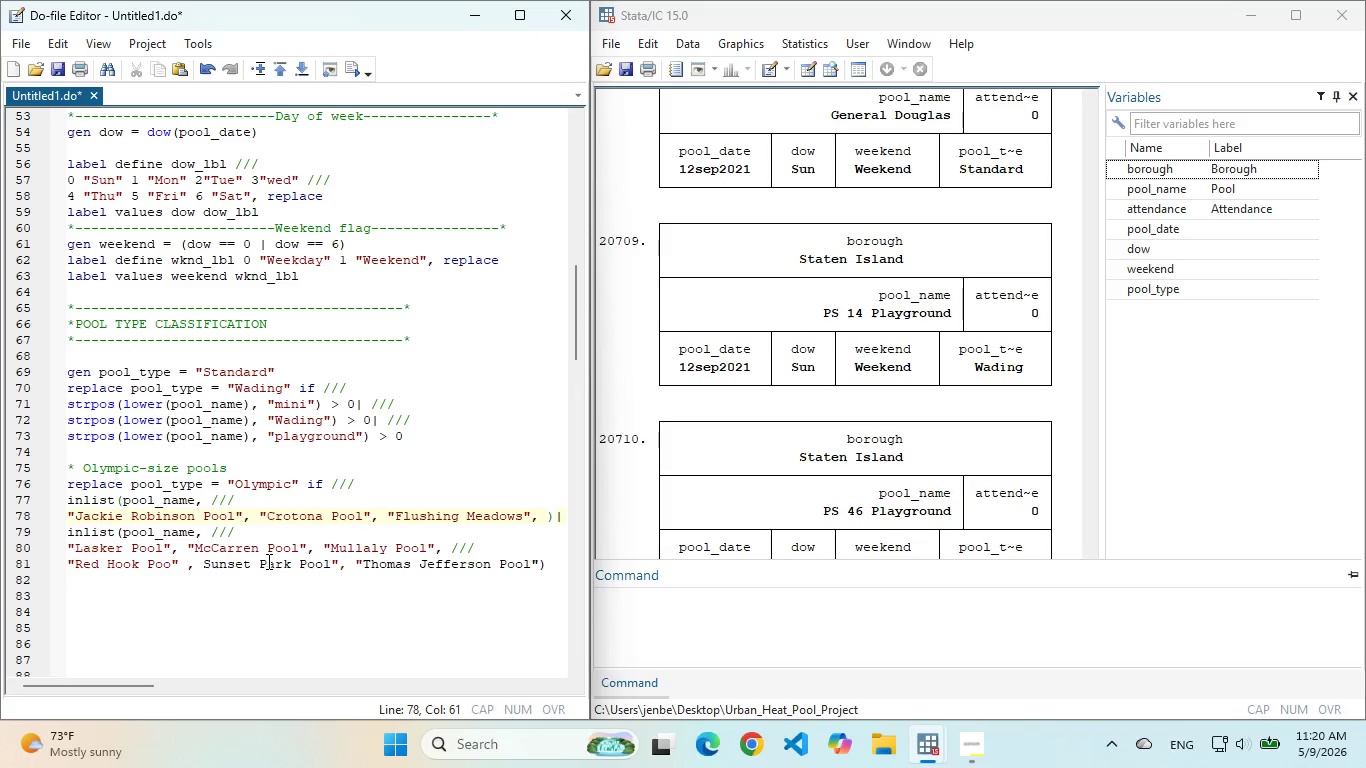 
left_click([523, 518])
 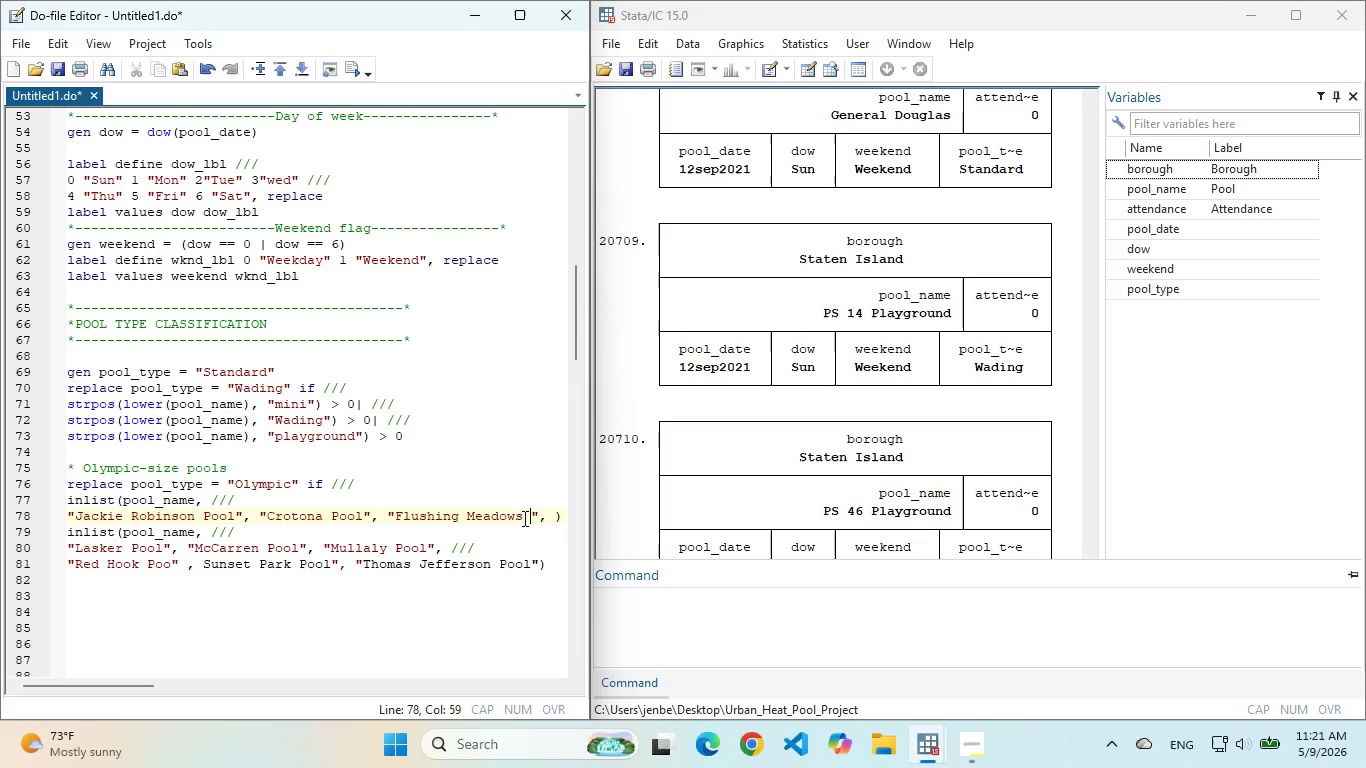 
type( Corona Park Pool)
 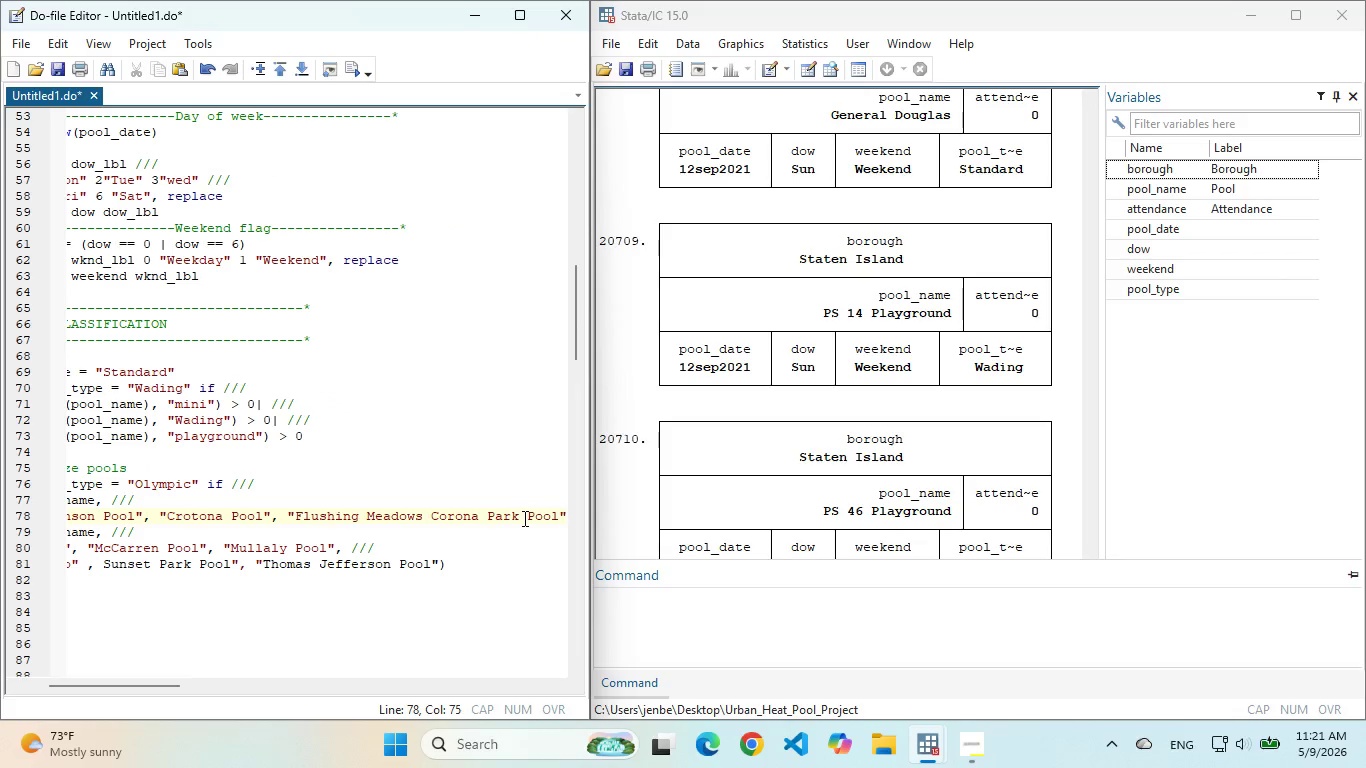 
left_click([133, 607])
 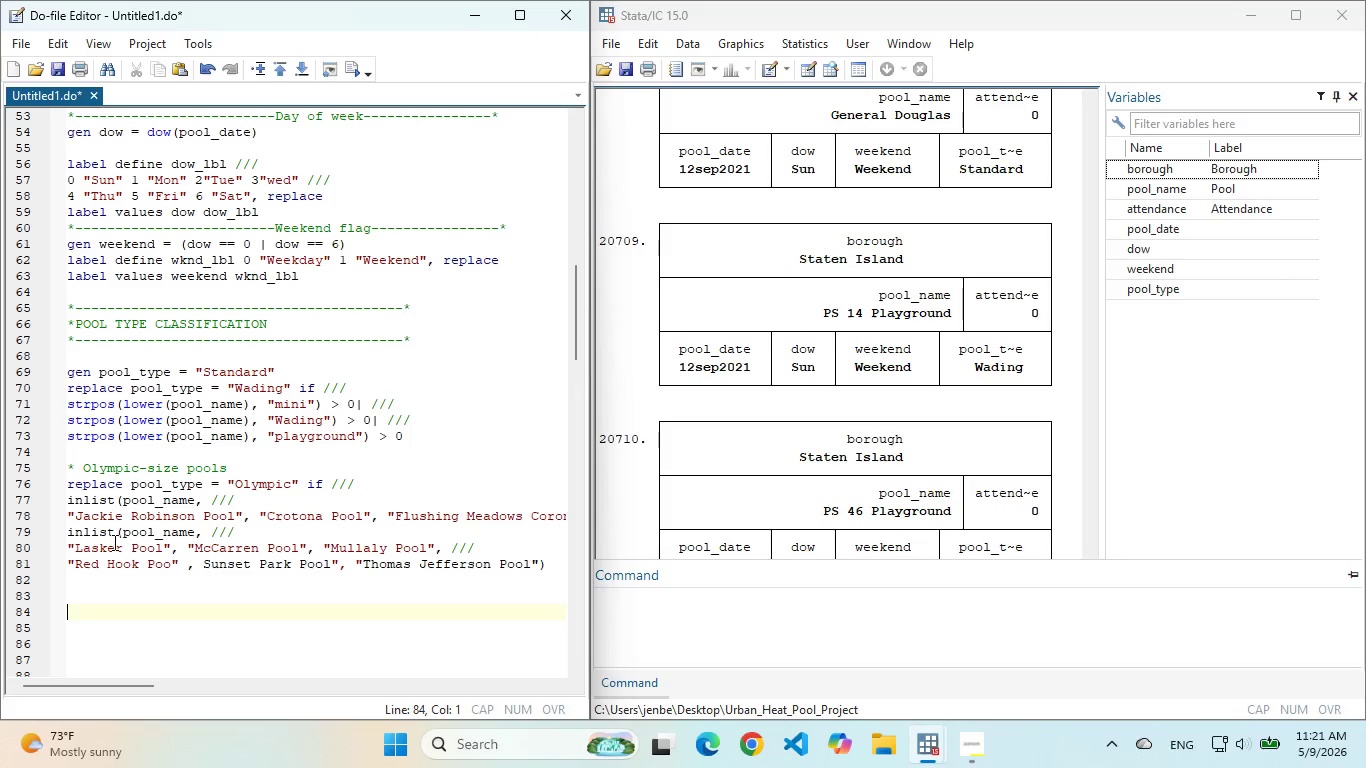 
scroll: coordinate [147, 497], scroll_direction: down, amount: 2.0
 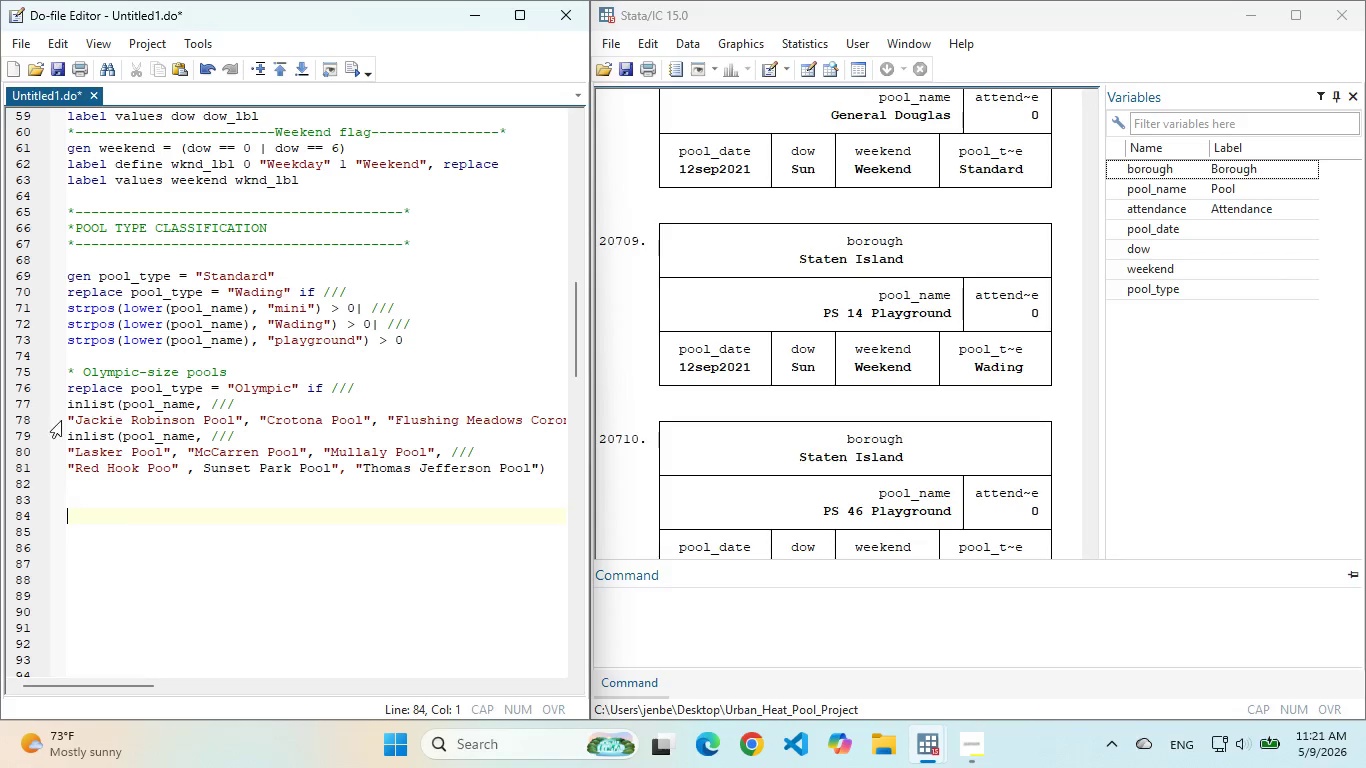 
left_click([239, 409])
 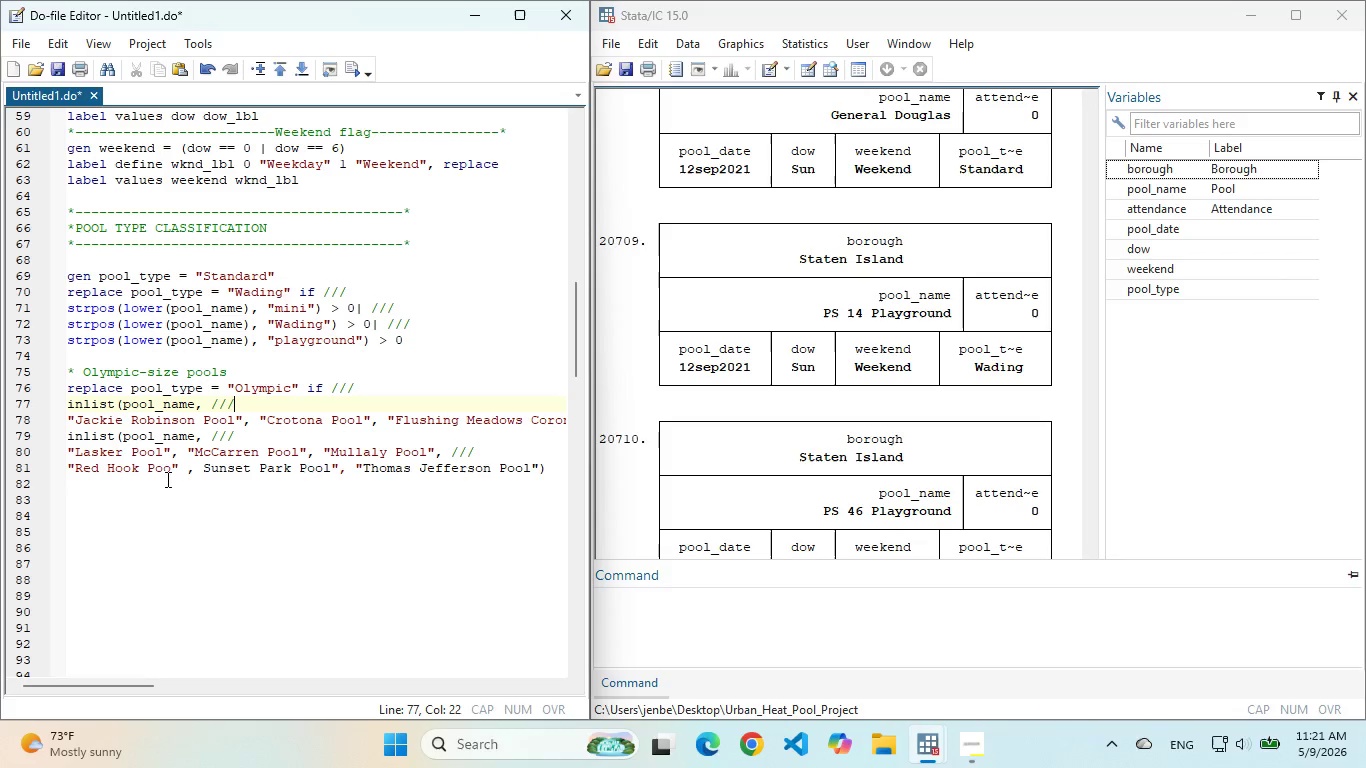 
left_click_drag(start_coordinate=[62, 662], to_coordinate=[89, 658])
 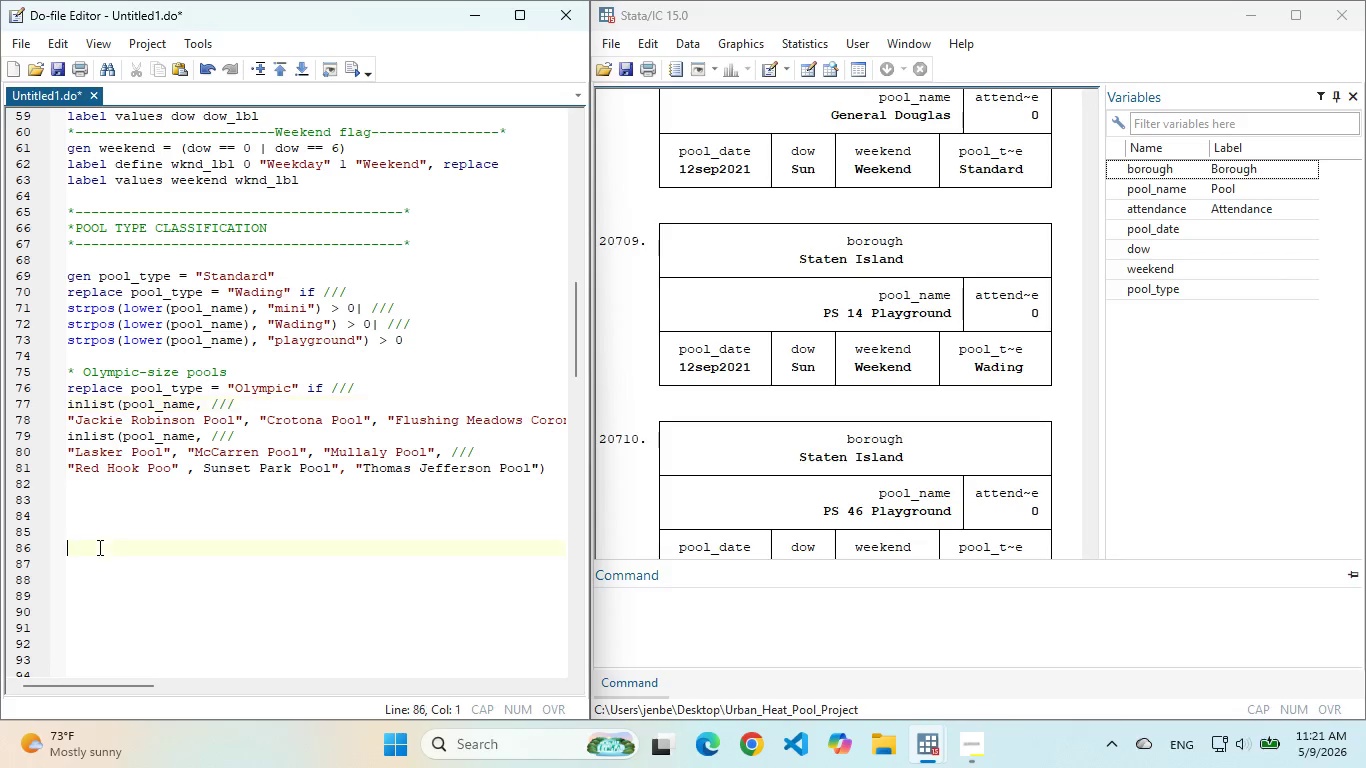 
left_click([98, 547])
 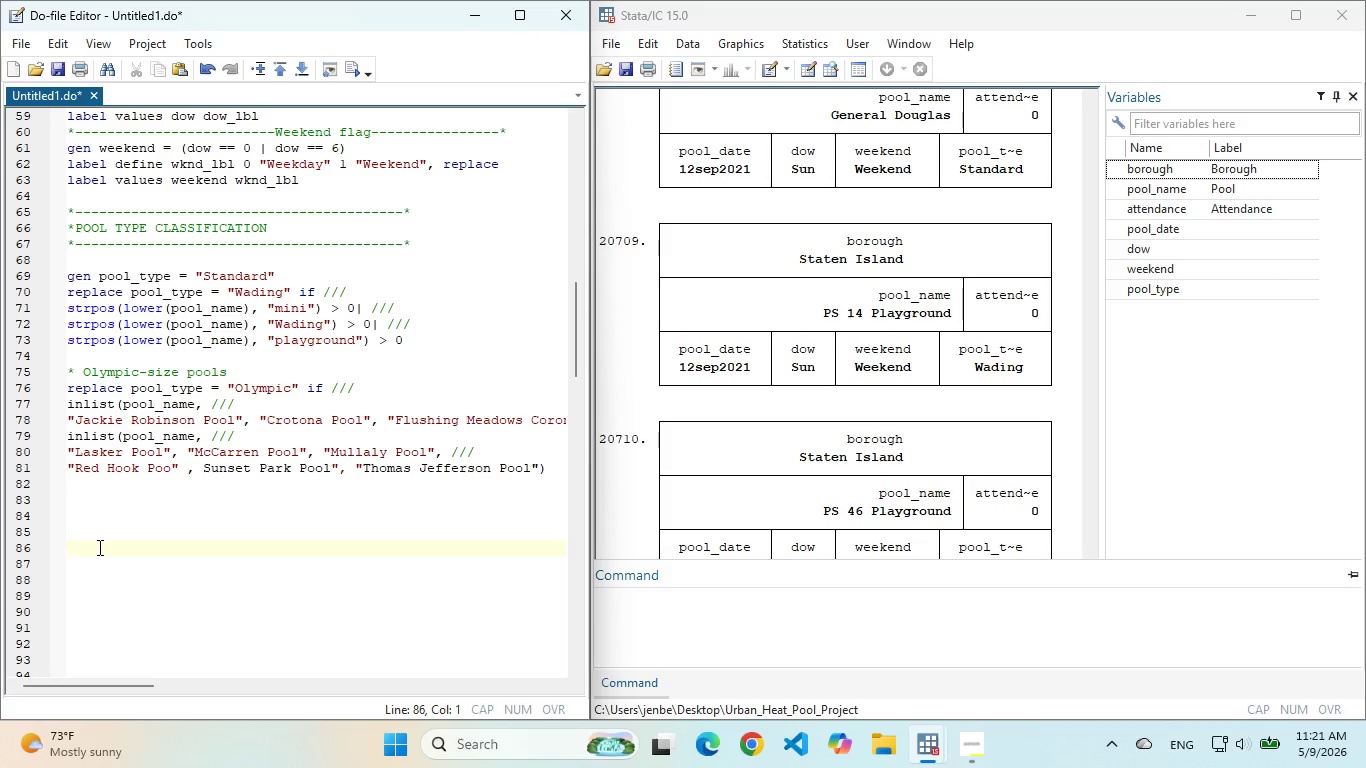 
hold_key(key=ArrowRight, duration=1.16)
 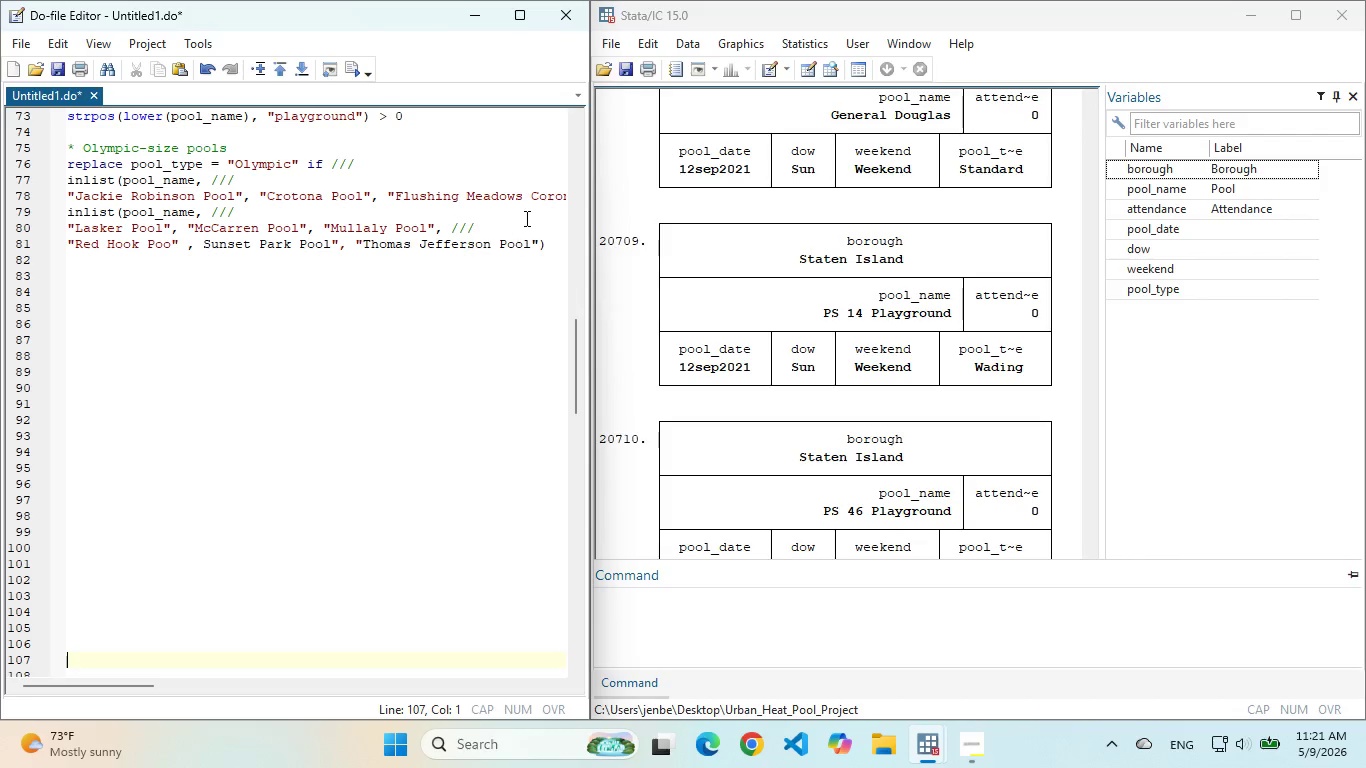 
left_click([530, 205])
 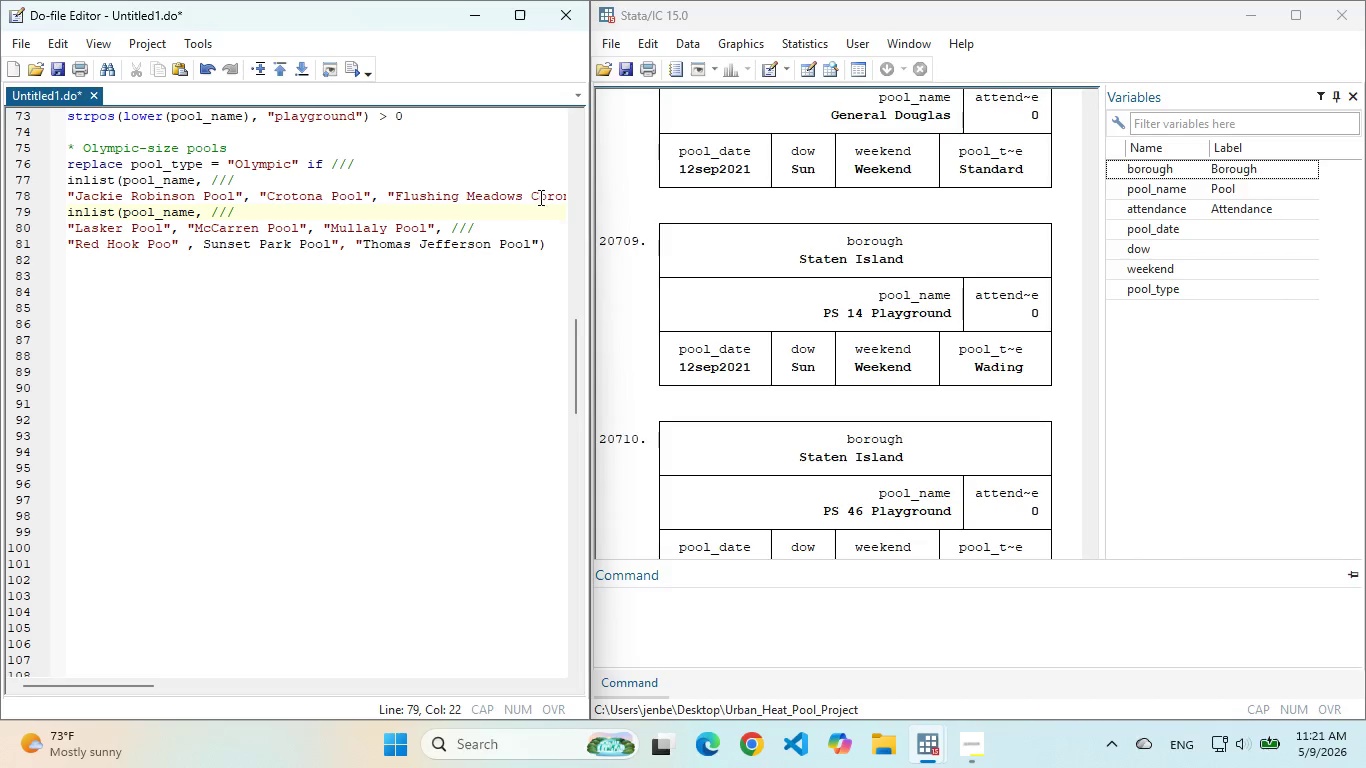 
left_click_drag(start_coordinate=[539, 197], to_coordinate=[571, 197])
 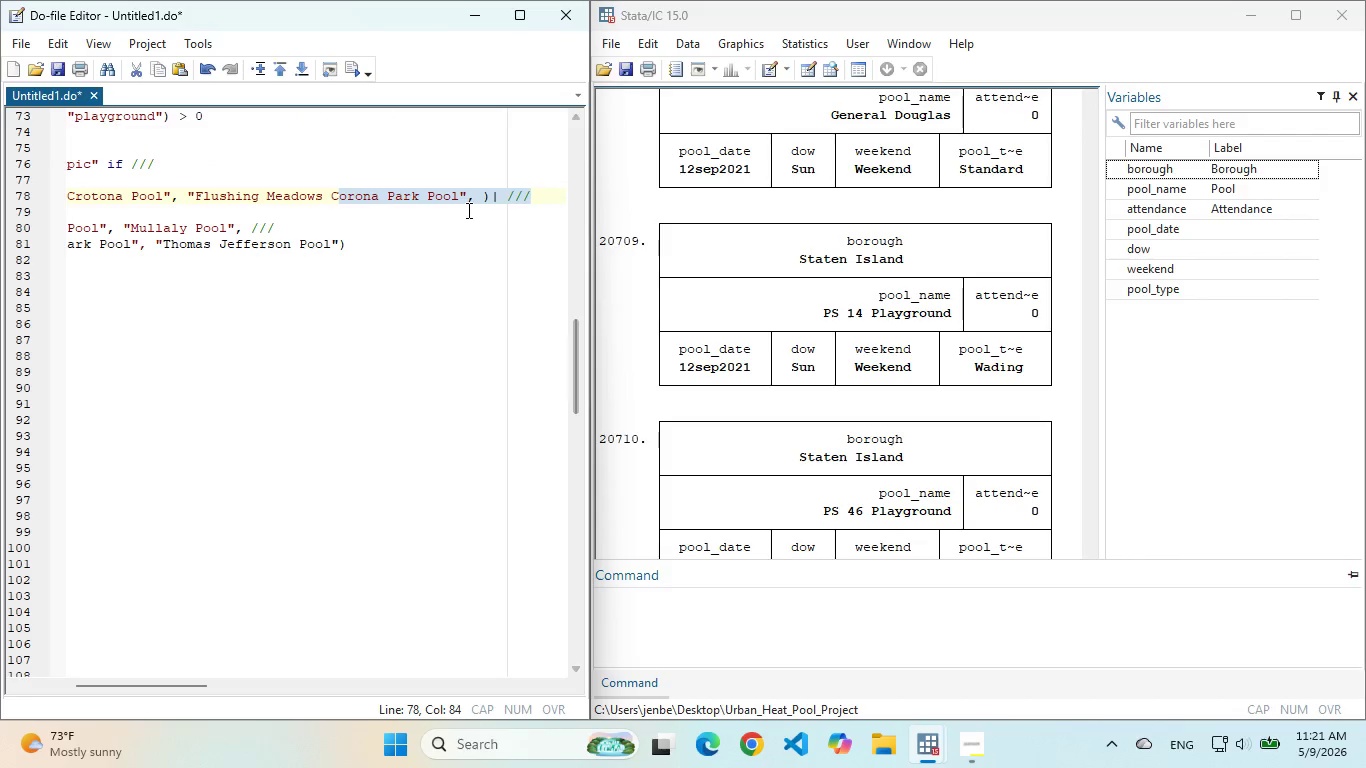 
left_click([467, 210])
 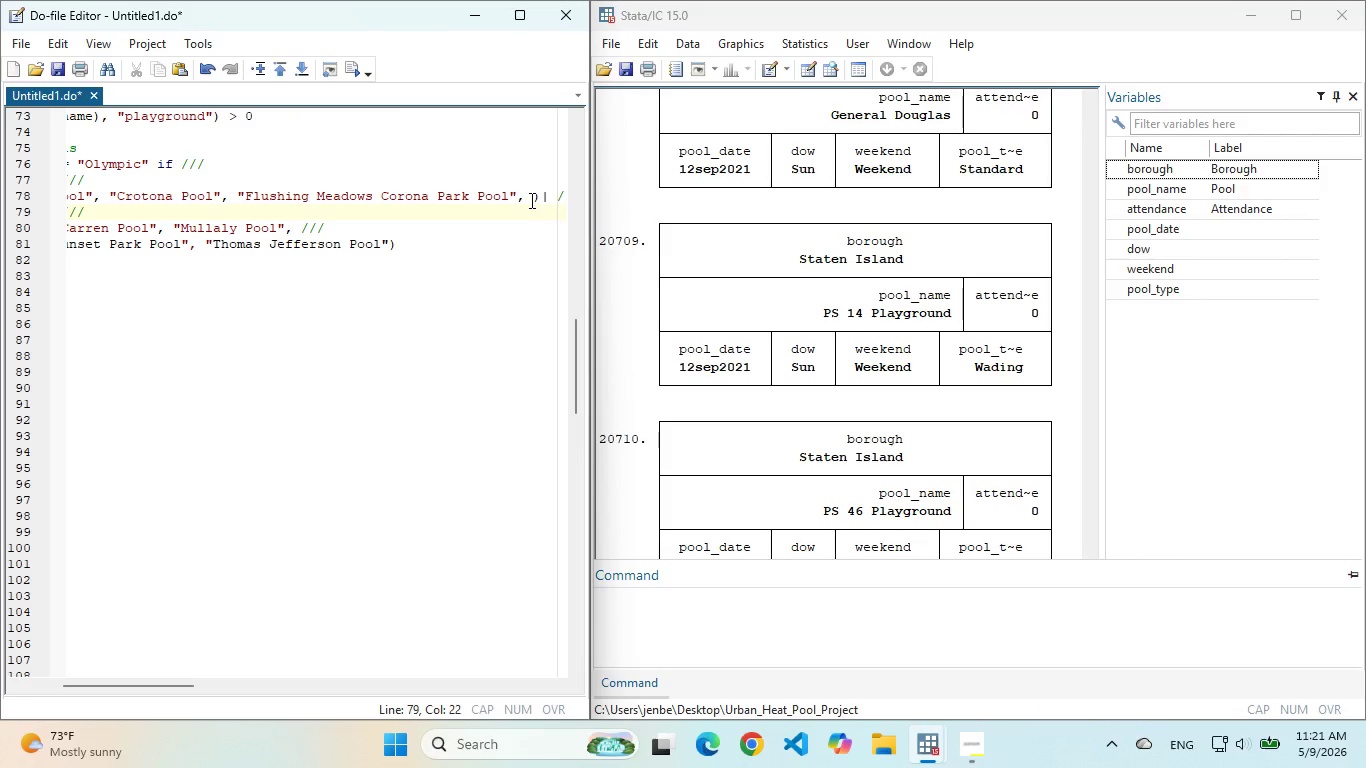 
left_click([529, 200])
 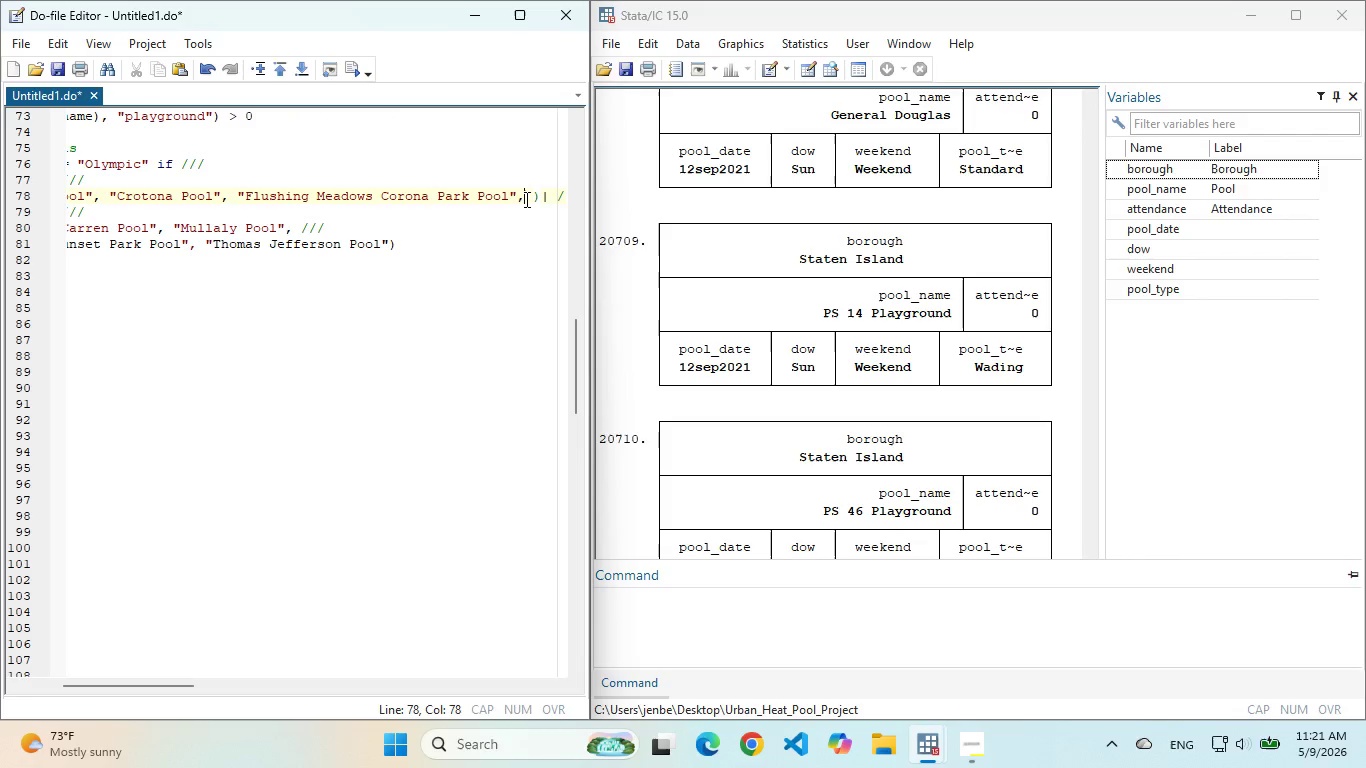 
left_click([525, 199])
 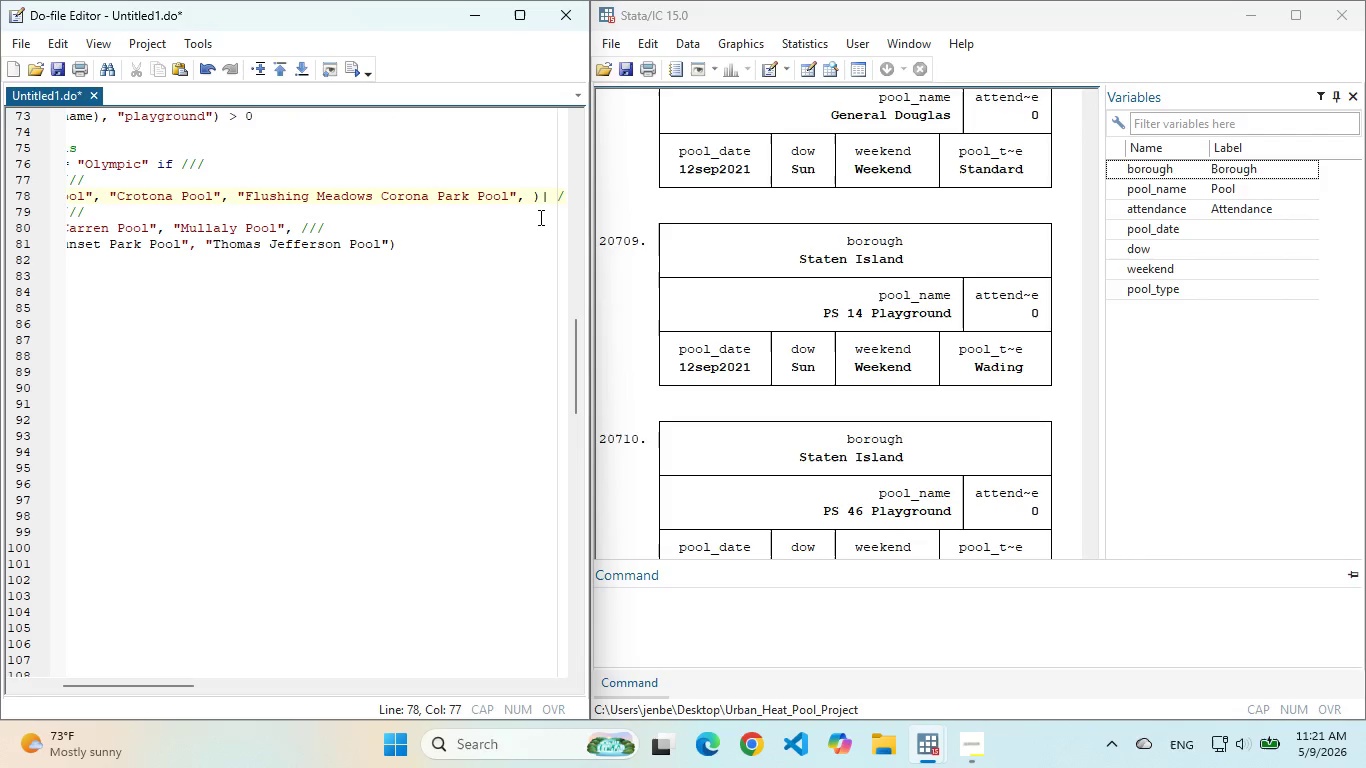 
key(Shift+Quote)
 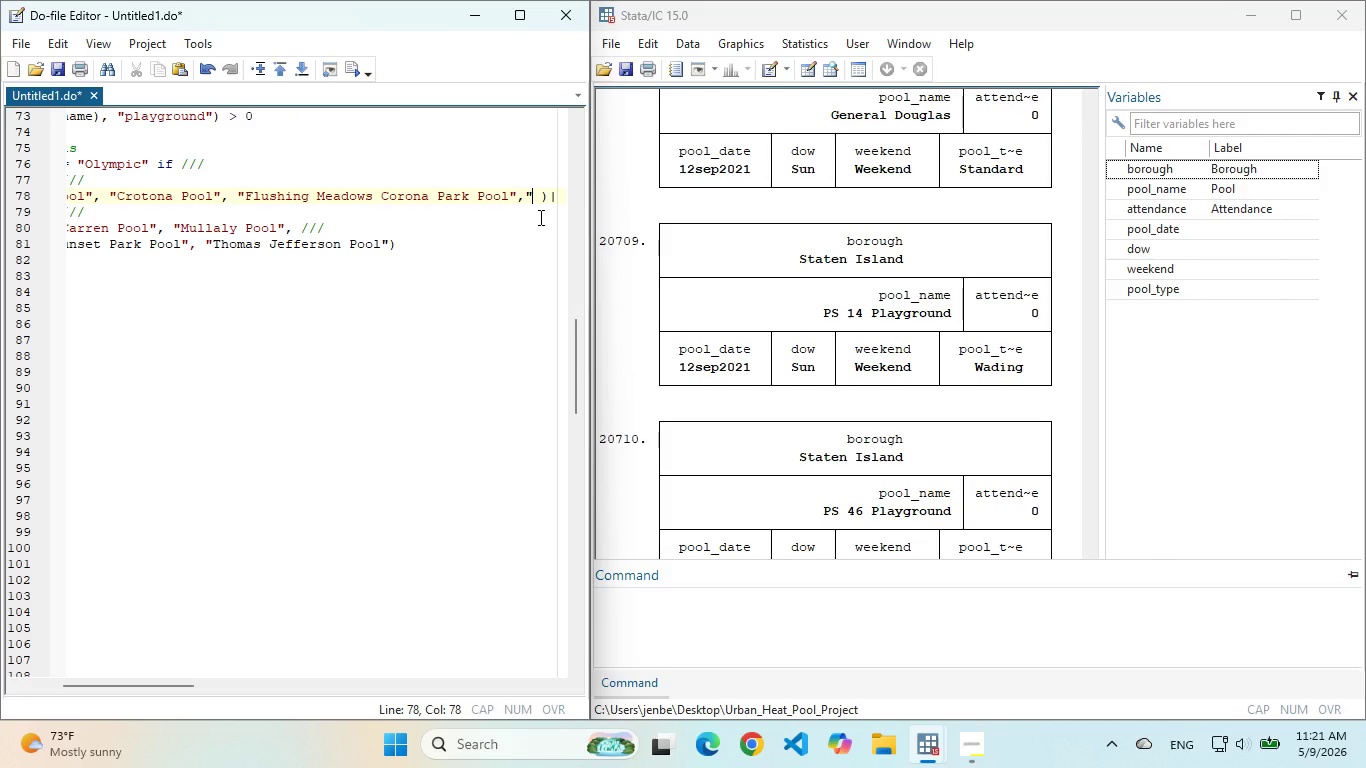 
type(Hamilton Fish Pool", "HighBrife)
 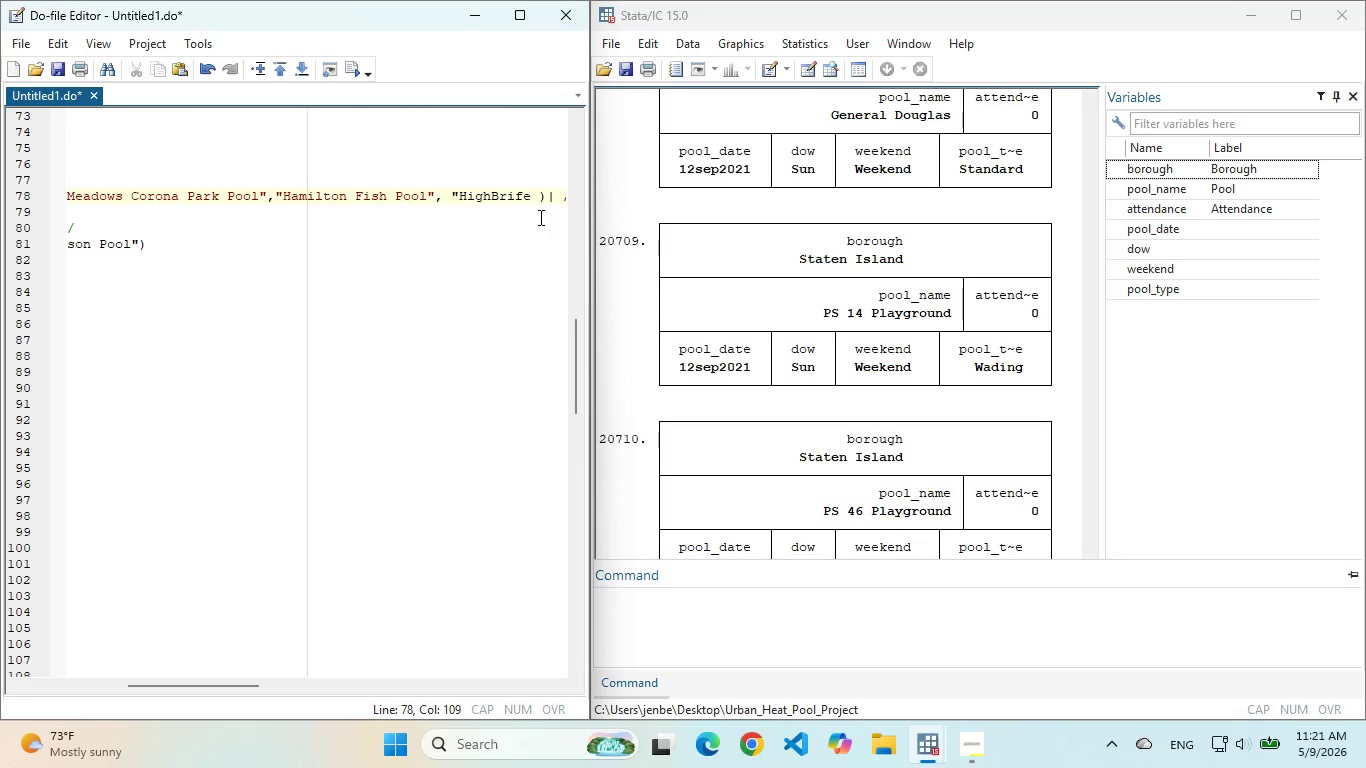 
key(Backspace)
key(Backspace)
type(dge Pool")
 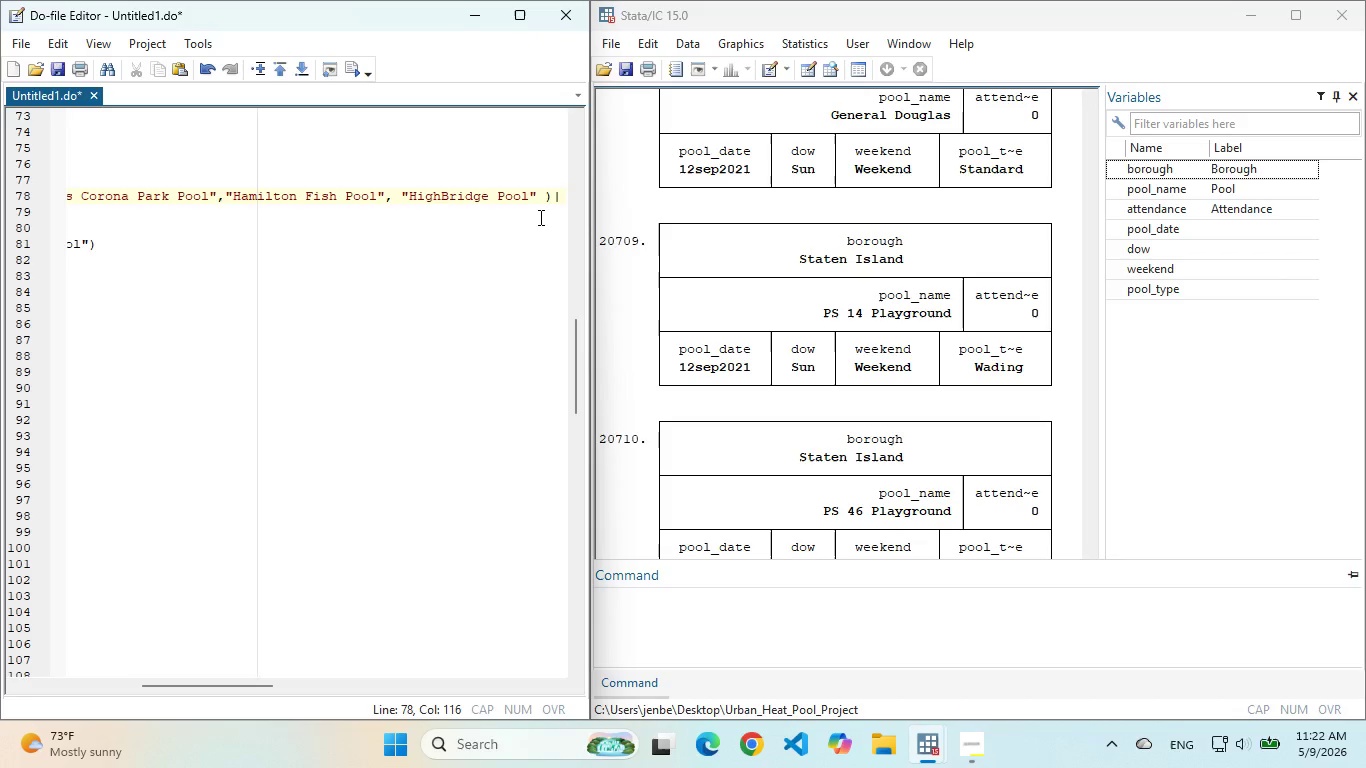 
left_click_drag(start_coordinate=[331, 347], to_coordinate=[0, 149])
 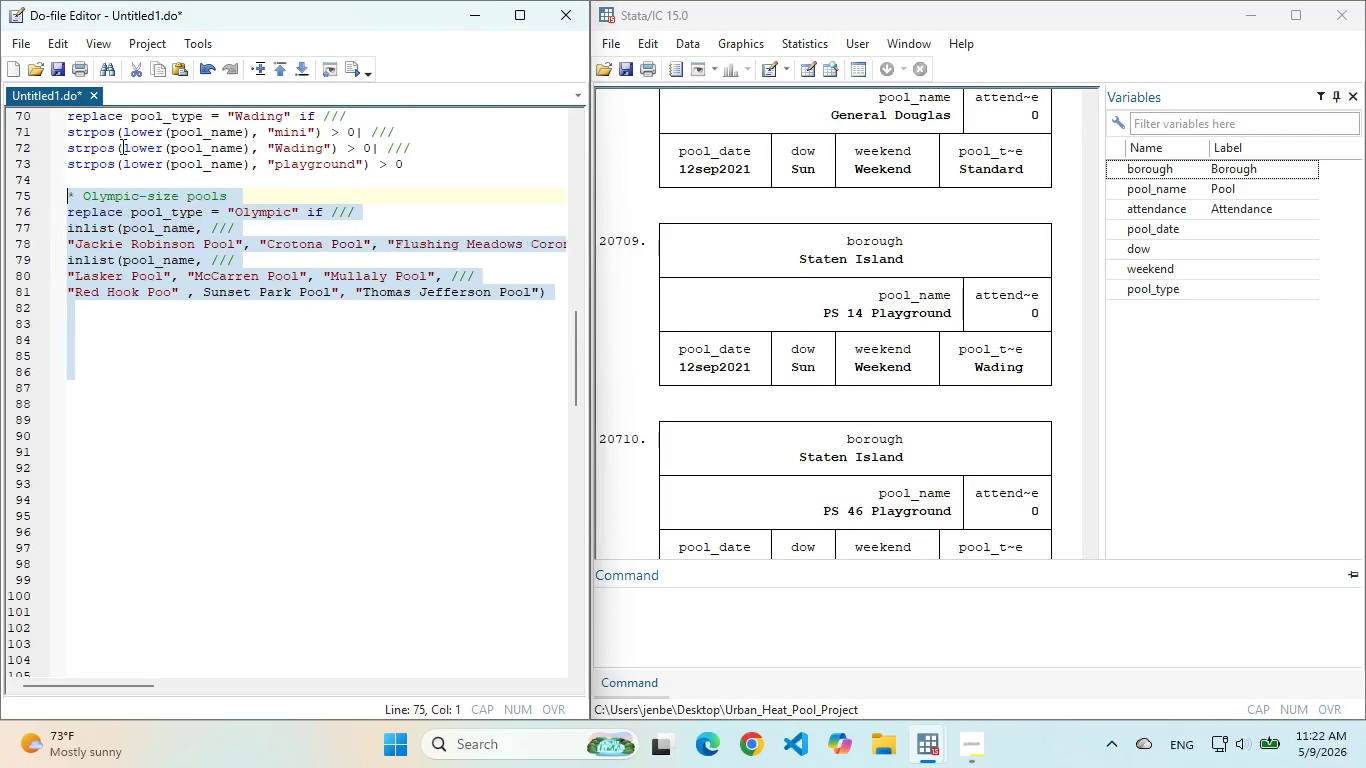 
scroll: coordinate [156, 272], scroll_direction: up, amount: 4.0
 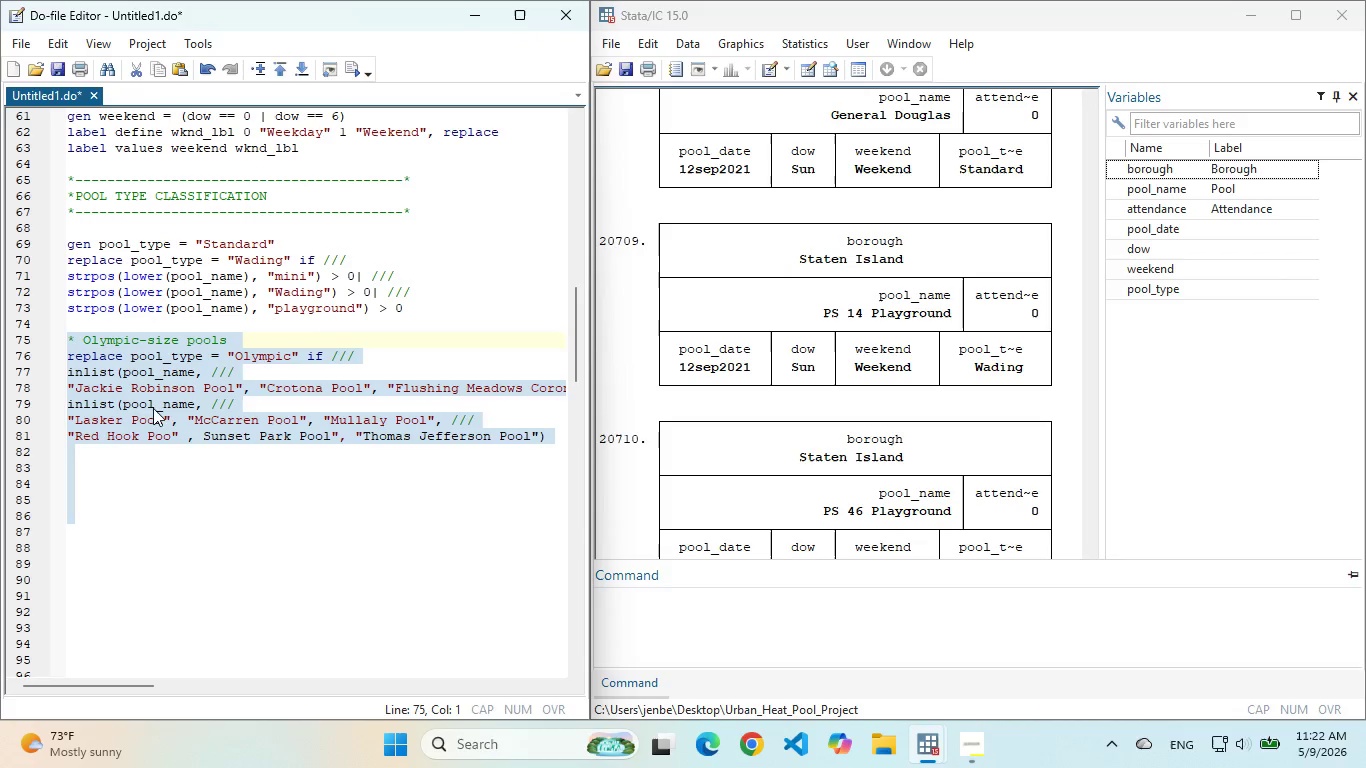 
left_click_drag(start_coordinate=[154, 408], to_coordinate=[5, 375])
 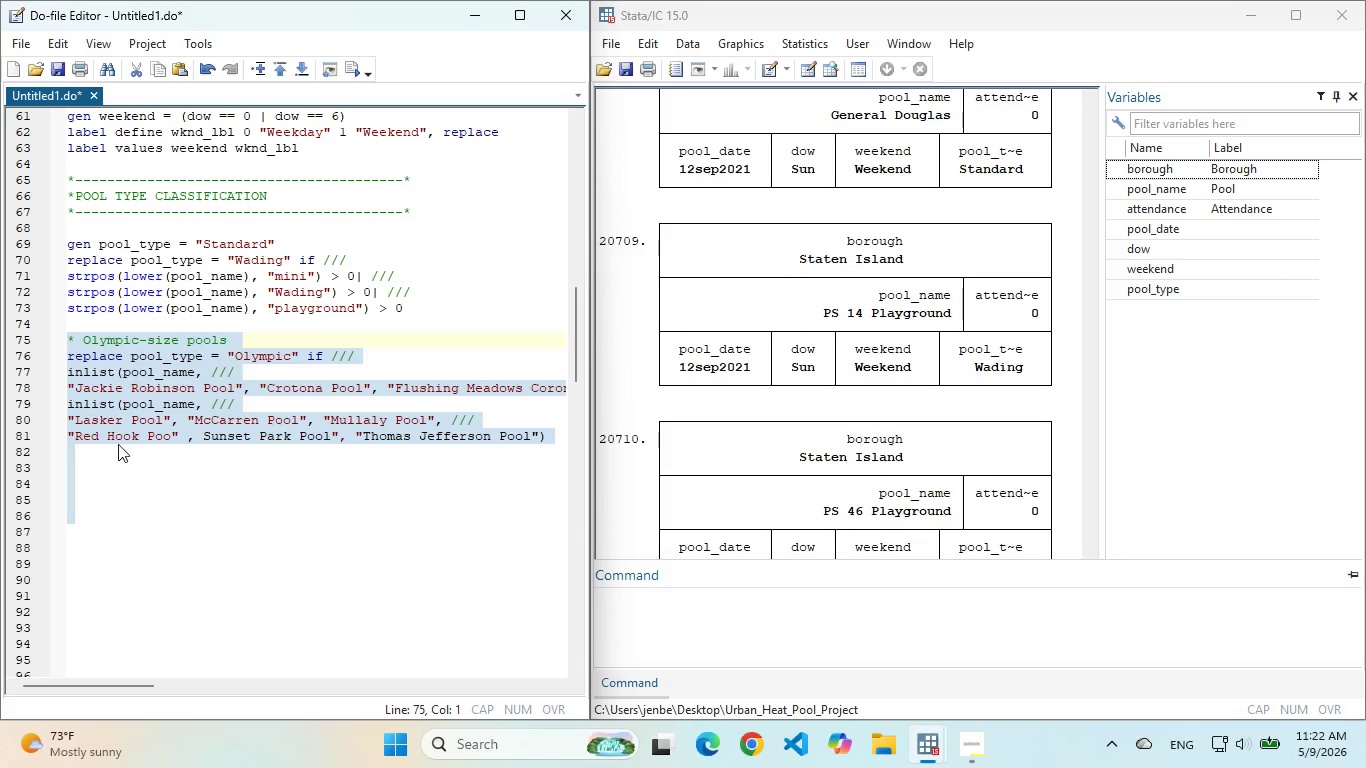 
left_click([119, 444])
 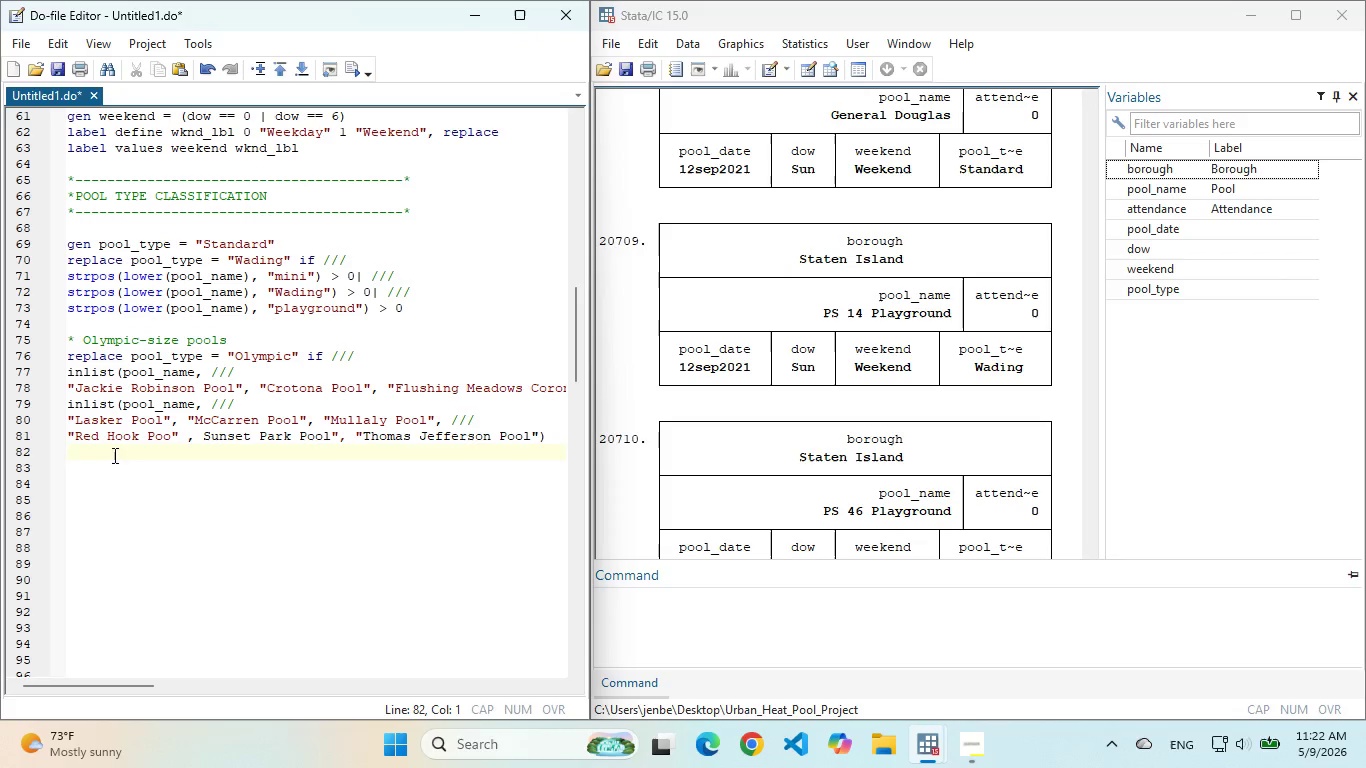 
left_click_drag(start_coordinate=[113, 455], to_coordinate=[56, 357])
 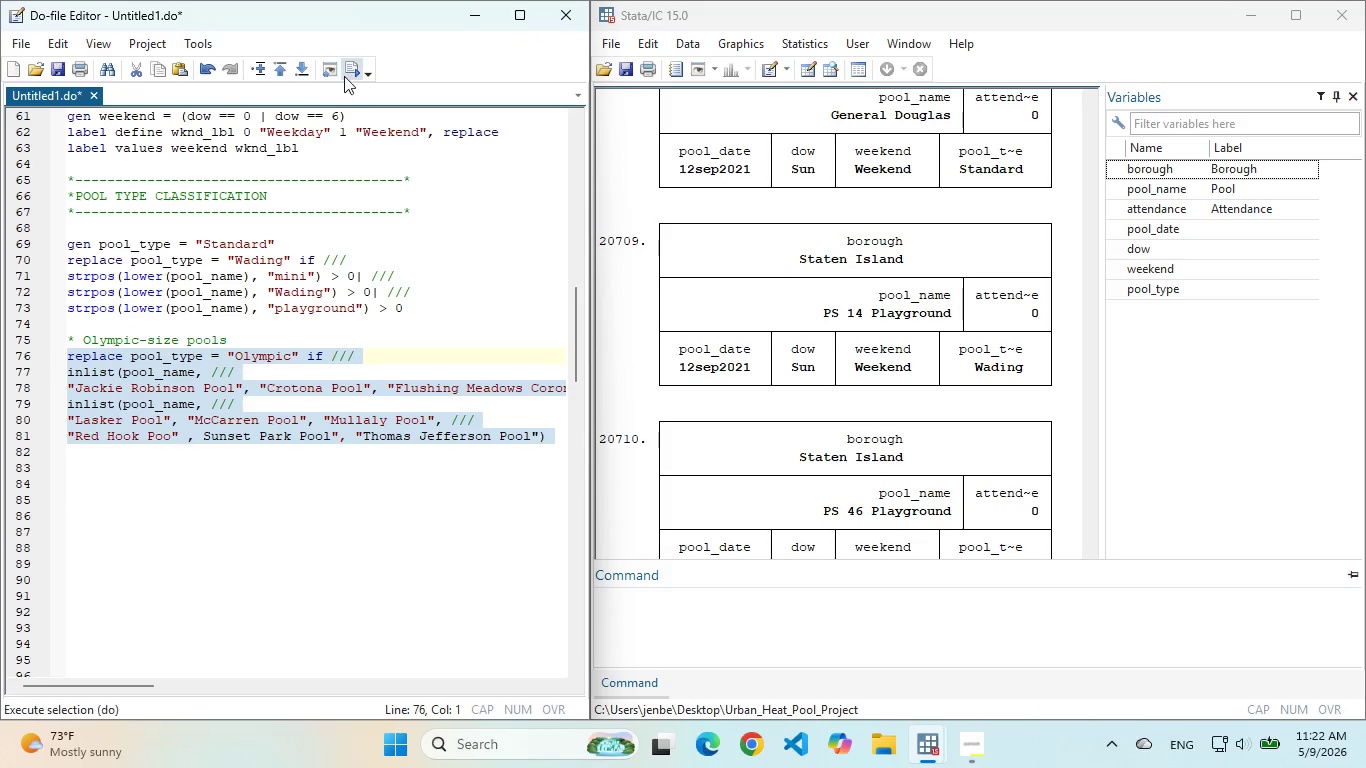 
left_click([349, 69])
 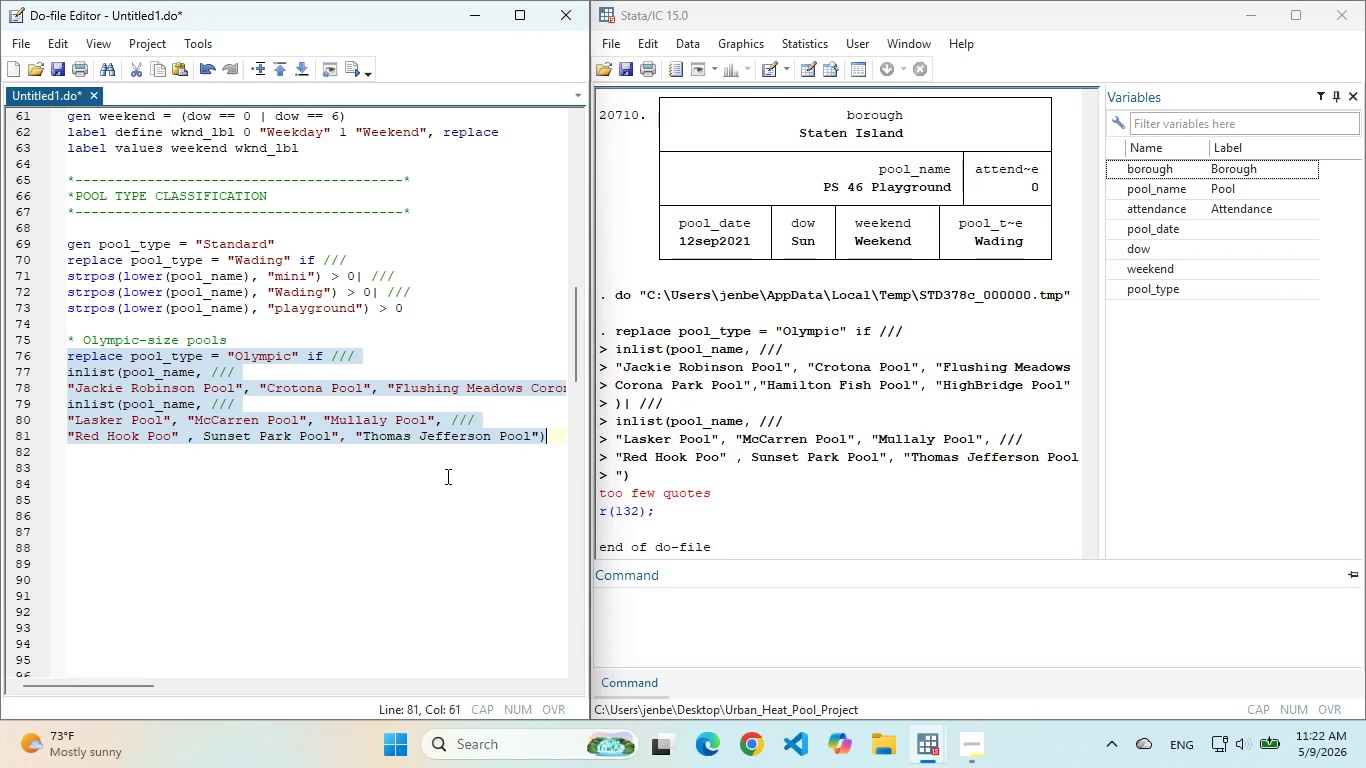 
left_click([383, 466])
 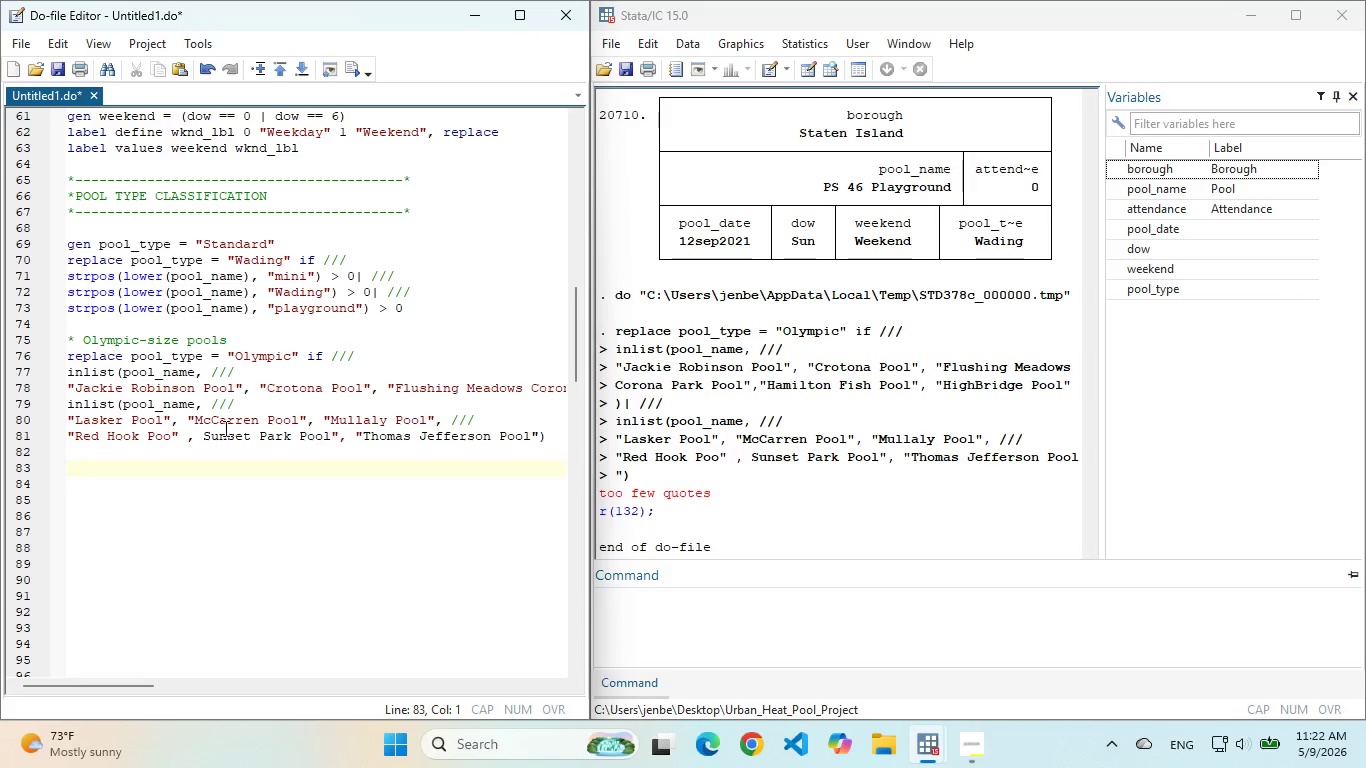 
left_click_drag(start_coordinate=[220, 425], to_coordinate=[48, 375])
 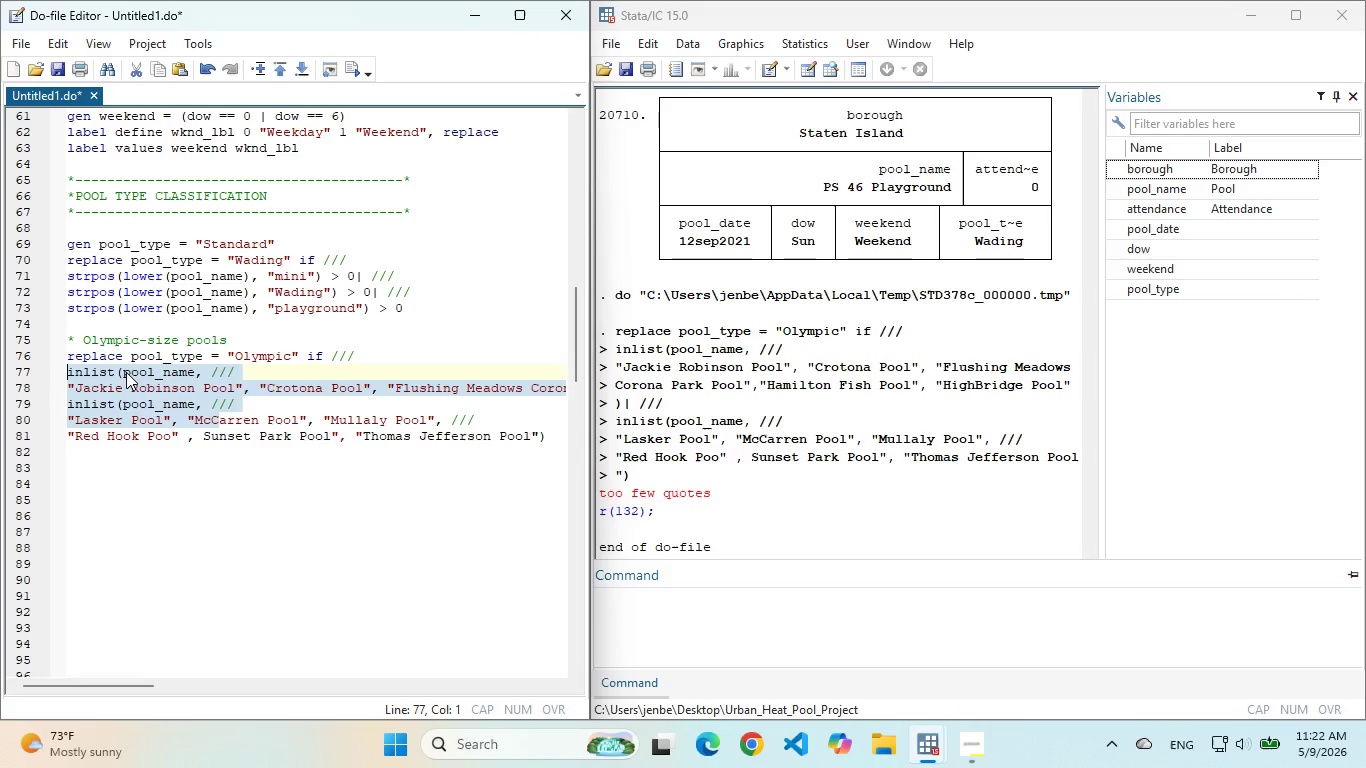 
left_click([126, 372])
 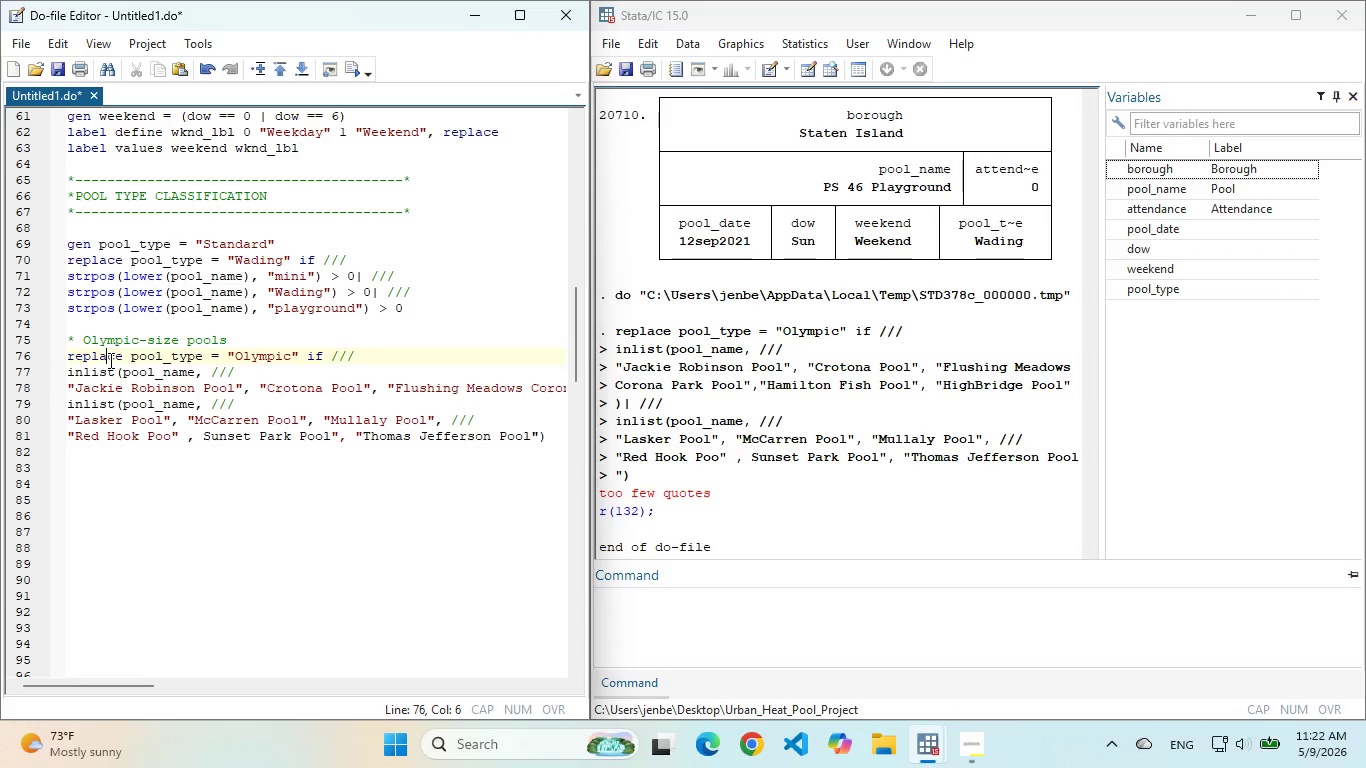 
double_click([109, 360])
 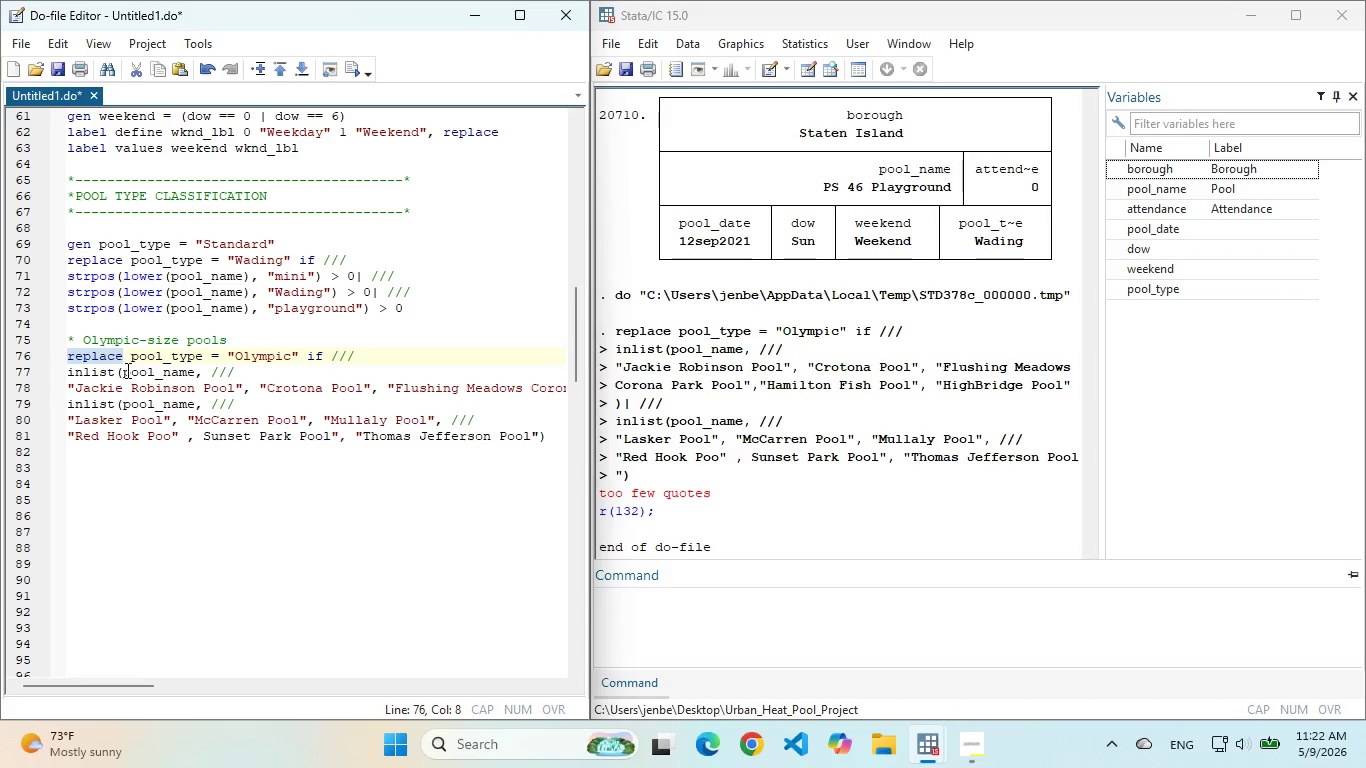 
left_click([119, 370])
 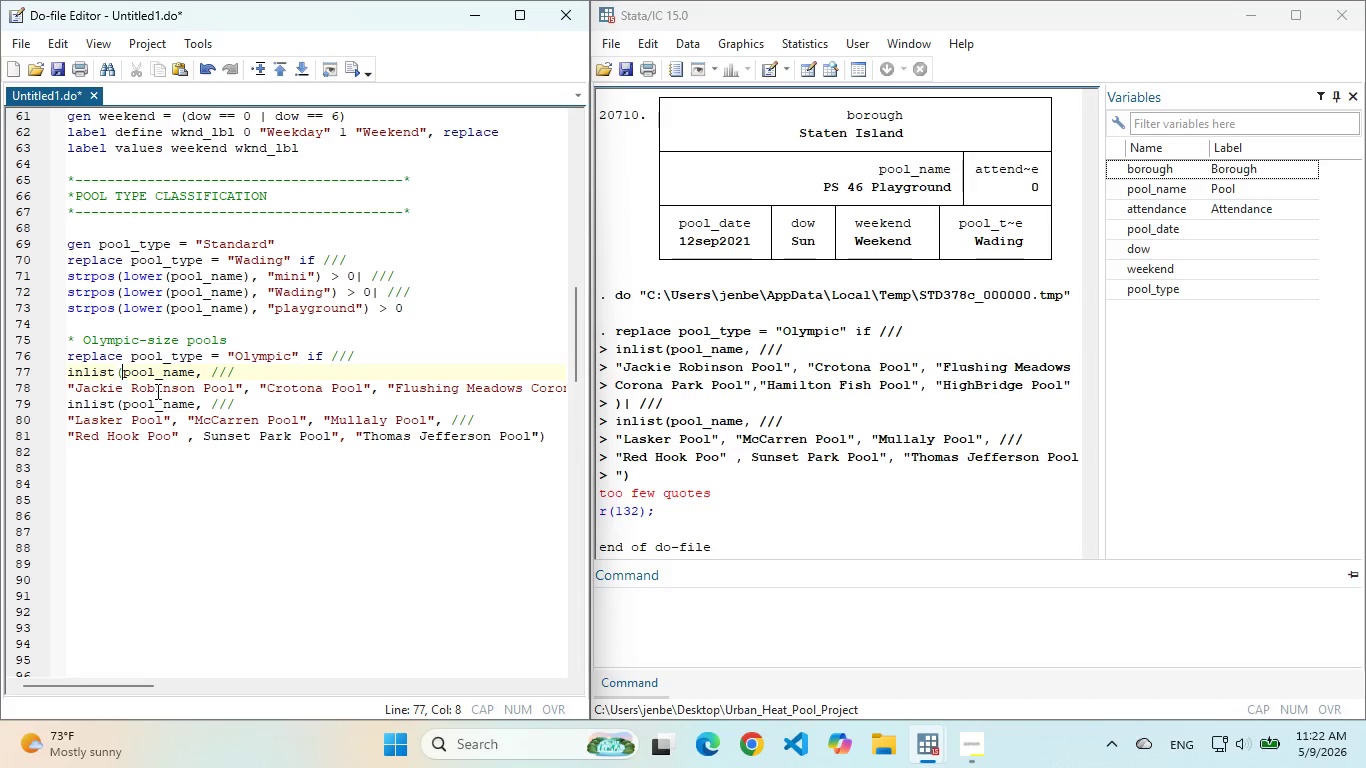 
wait(7.48)
 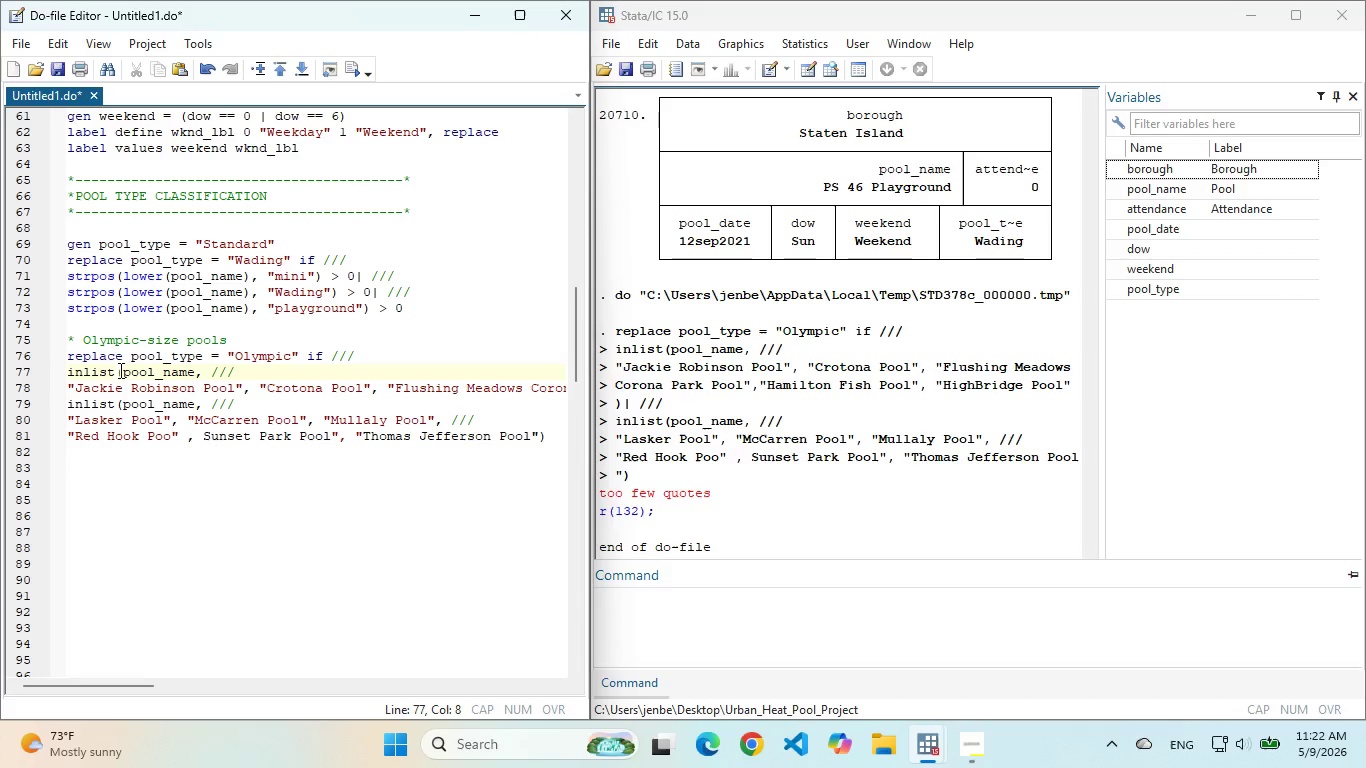 
left_click_drag(start_coordinate=[247, 388], to_coordinate=[676, 387])
 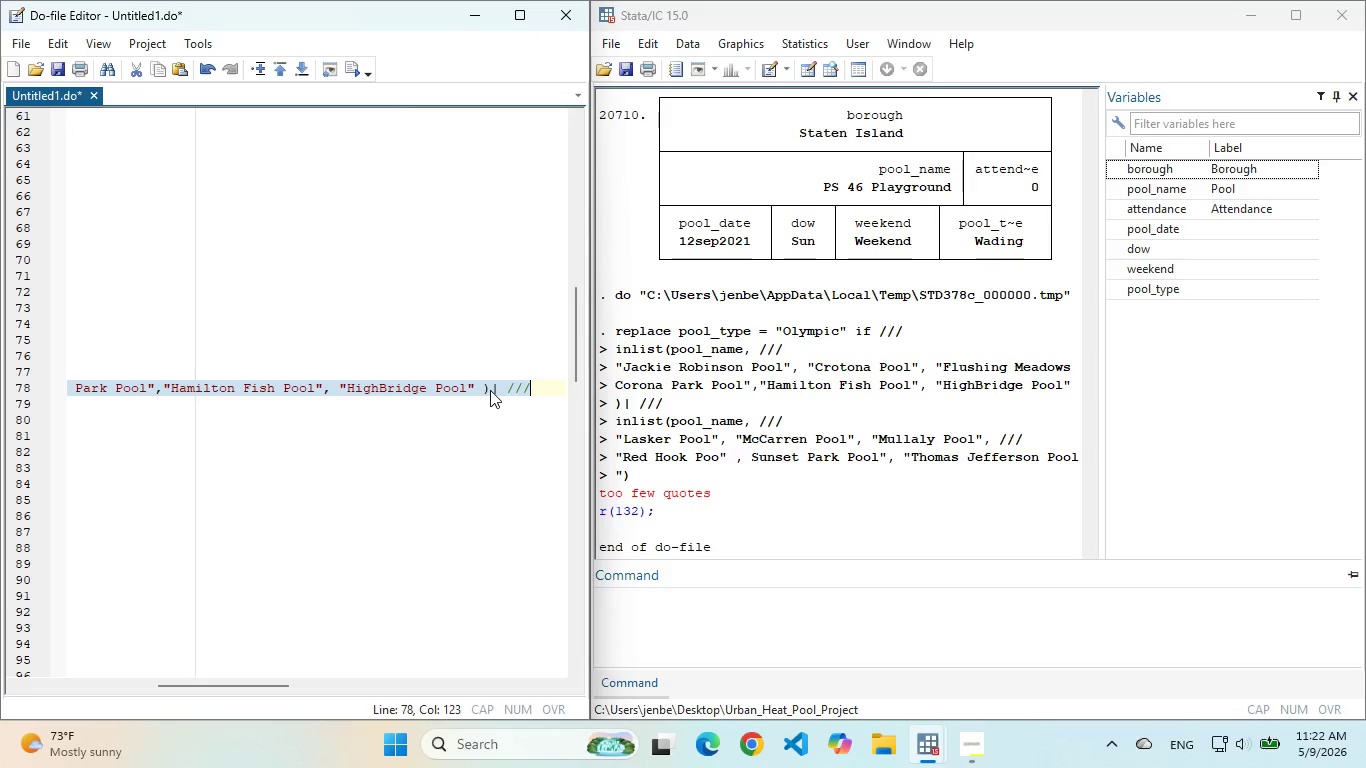 
left_click([490, 390])
 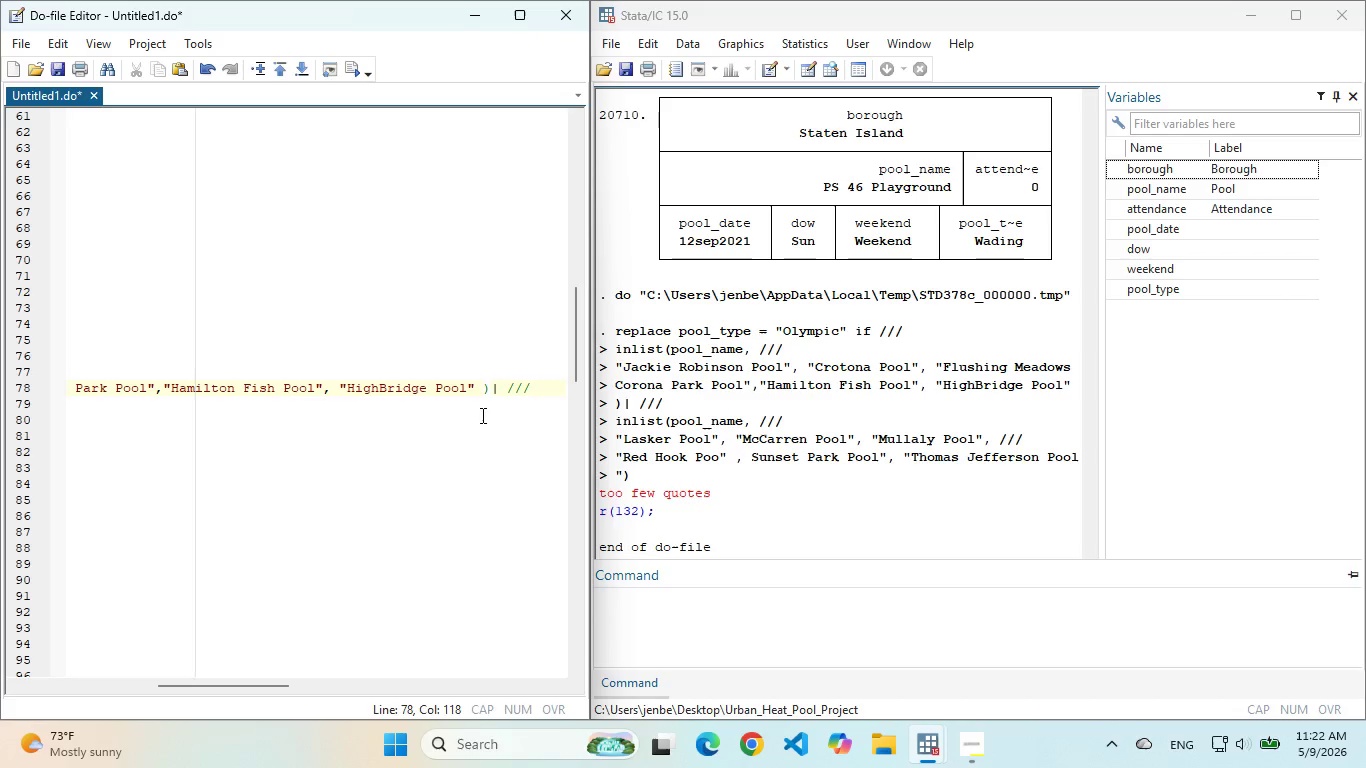 
left_click_drag(start_coordinate=[431, 404], to_coordinate=[36, 383])
 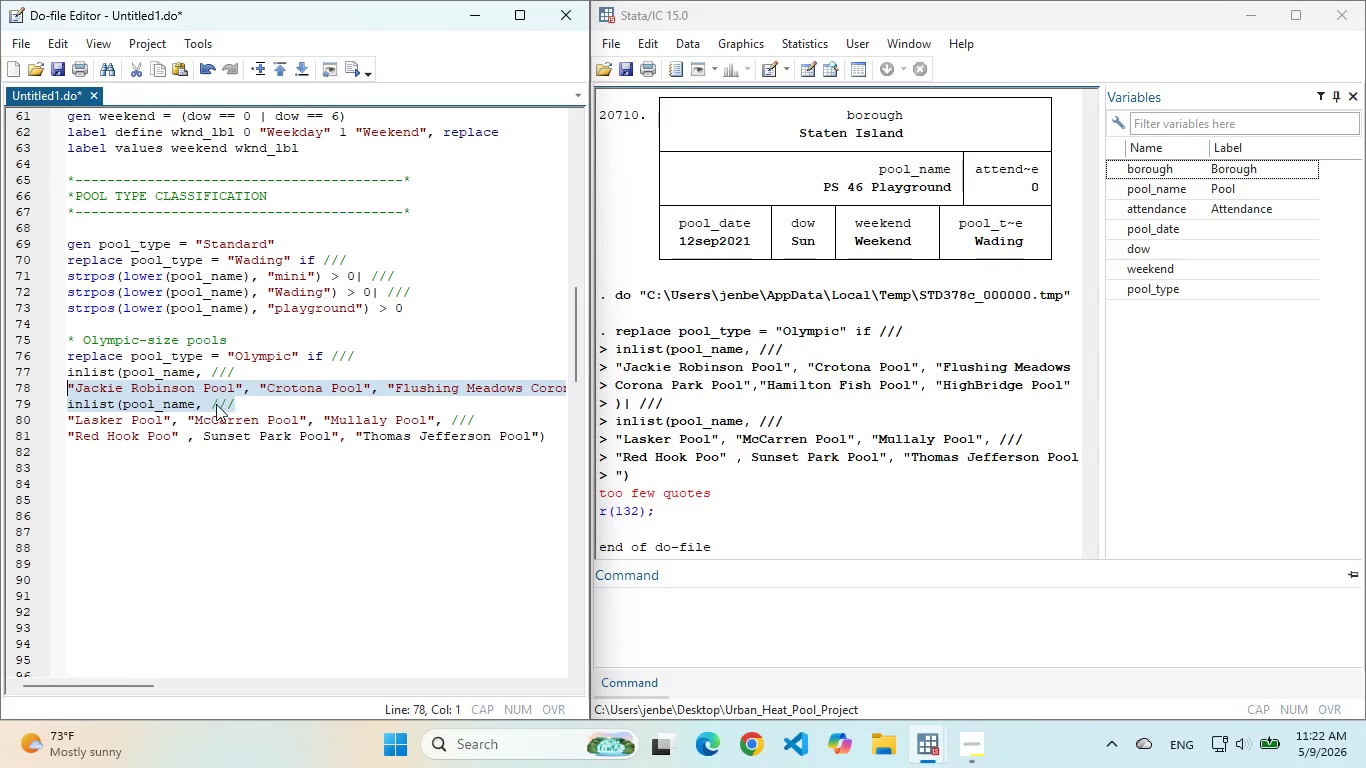 
left_click([217, 404])
 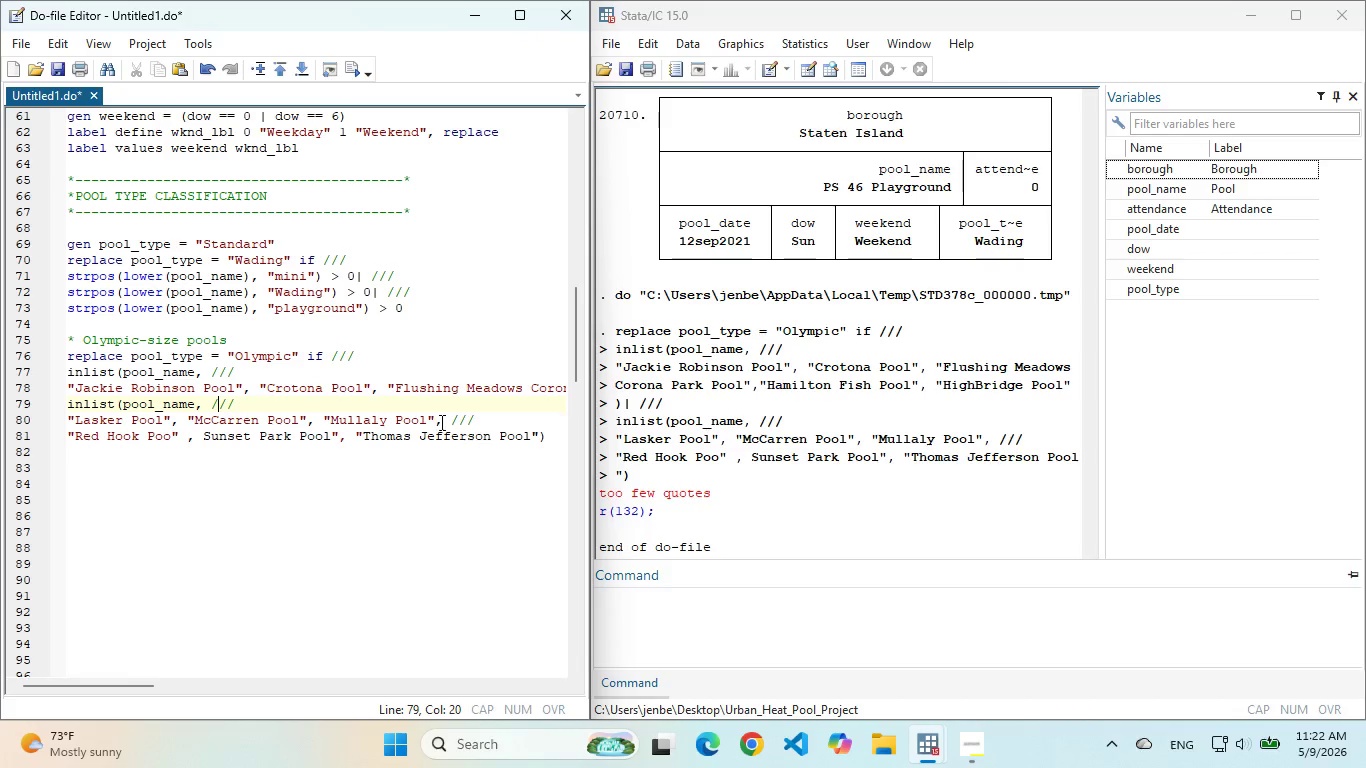 
left_click([435, 422])
 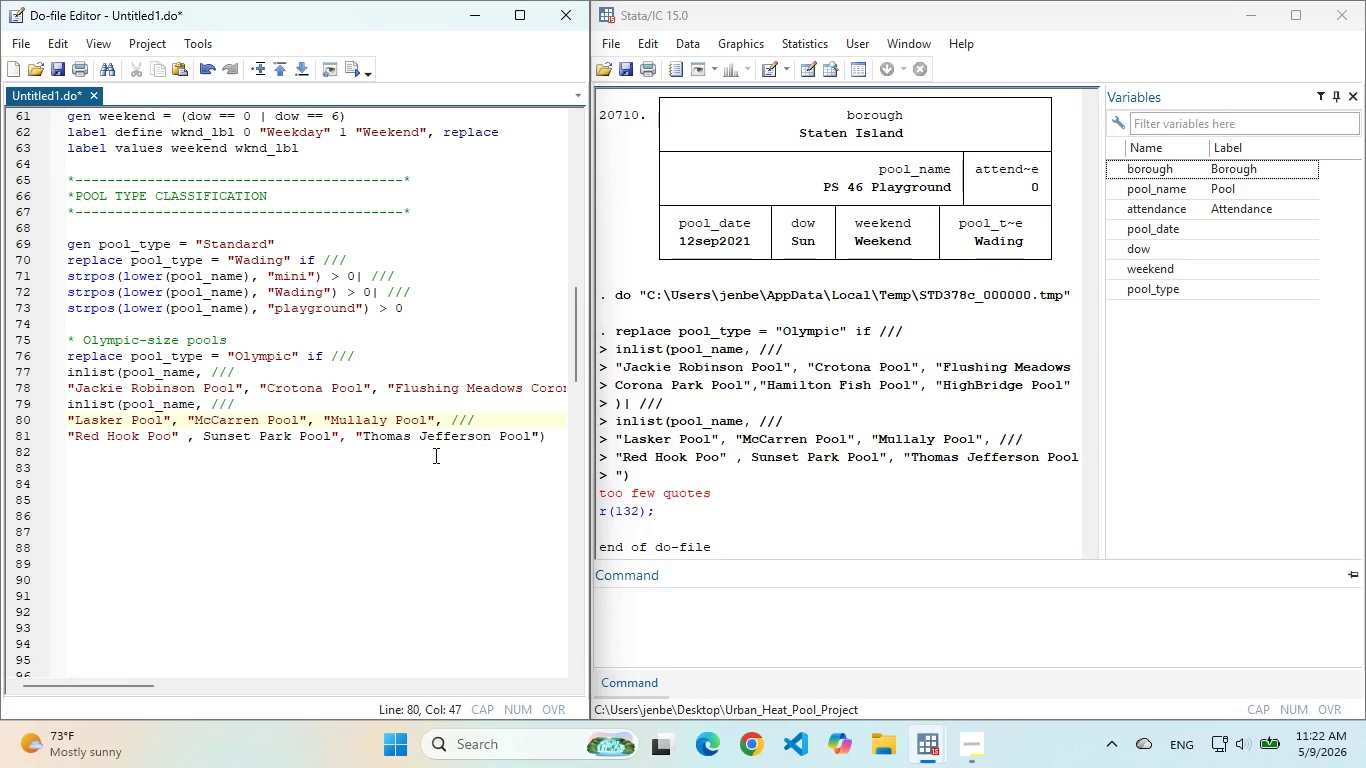 
left_click([433, 452])
 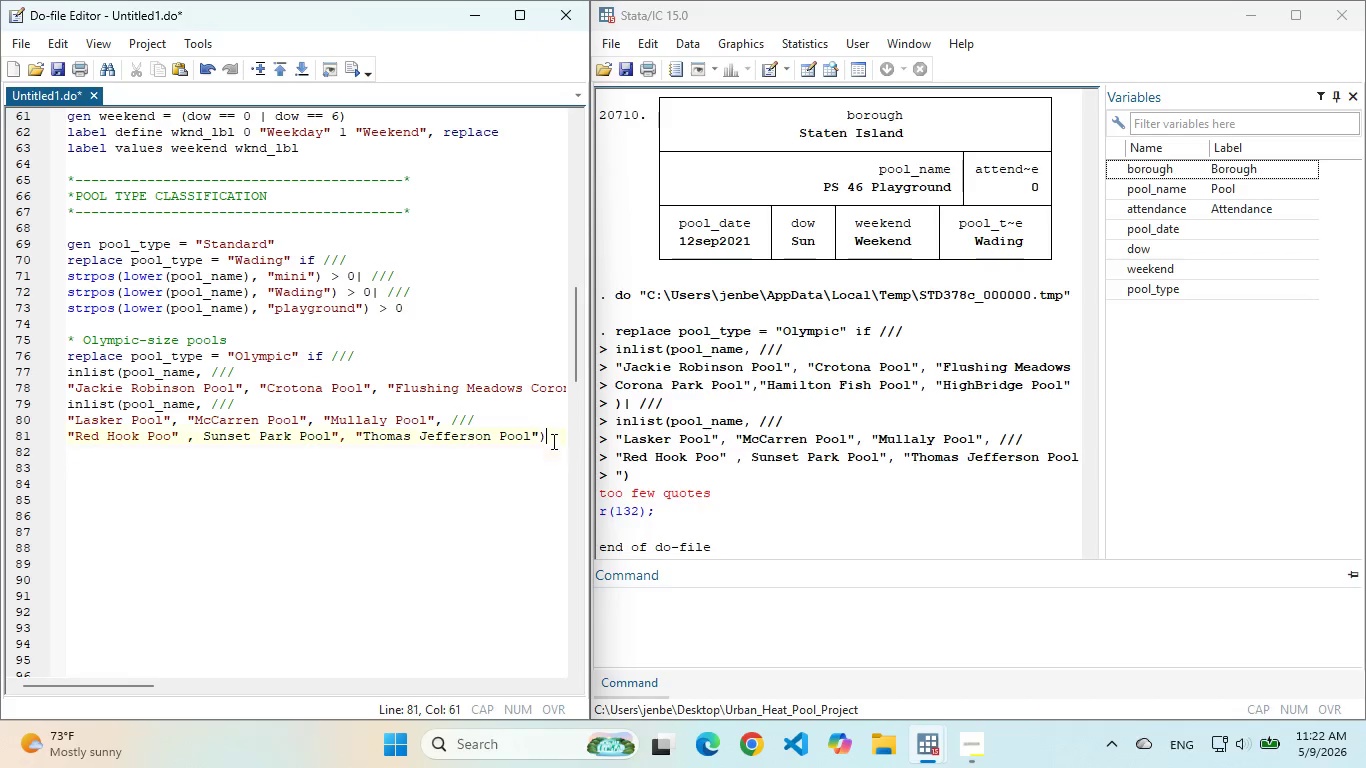 
left_click([552, 441])
 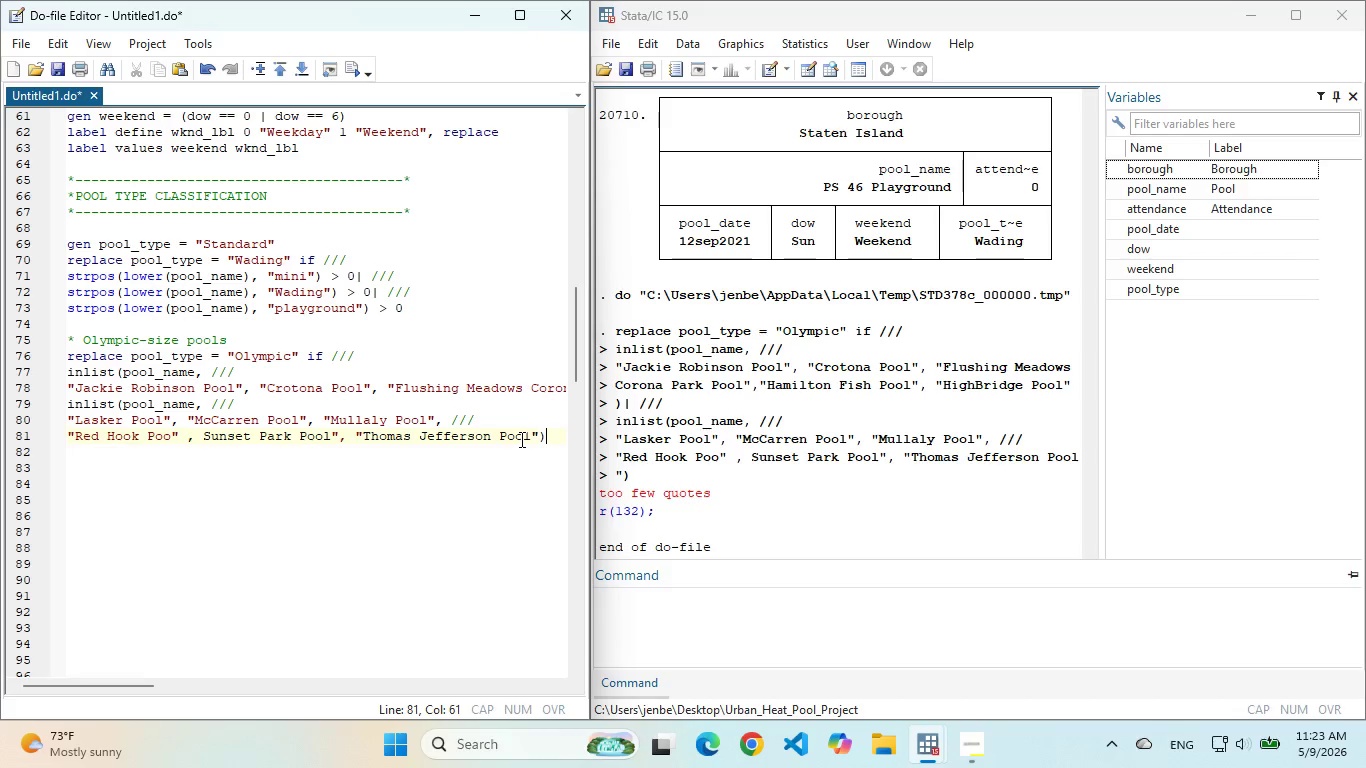 
wait(15.7)
 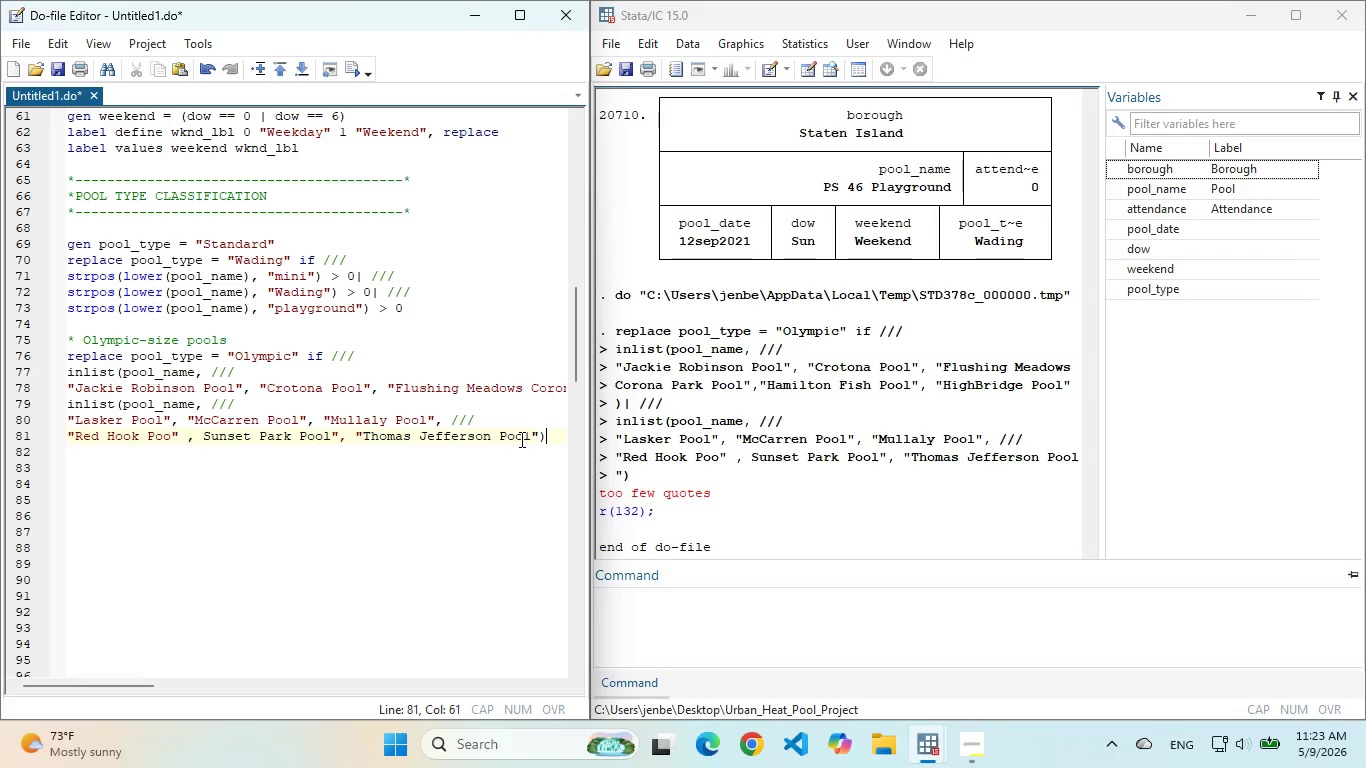 
left_click([114, 390])
 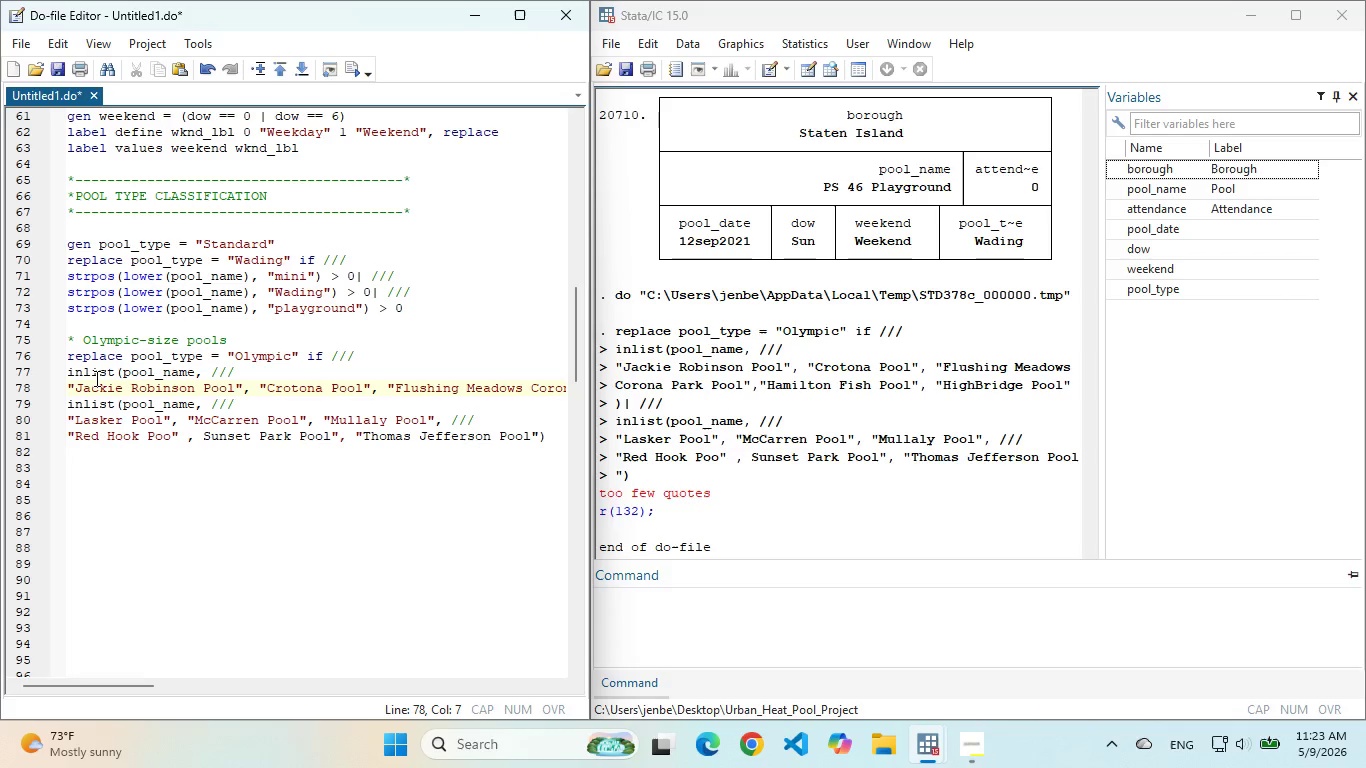 
left_click([95, 377])
 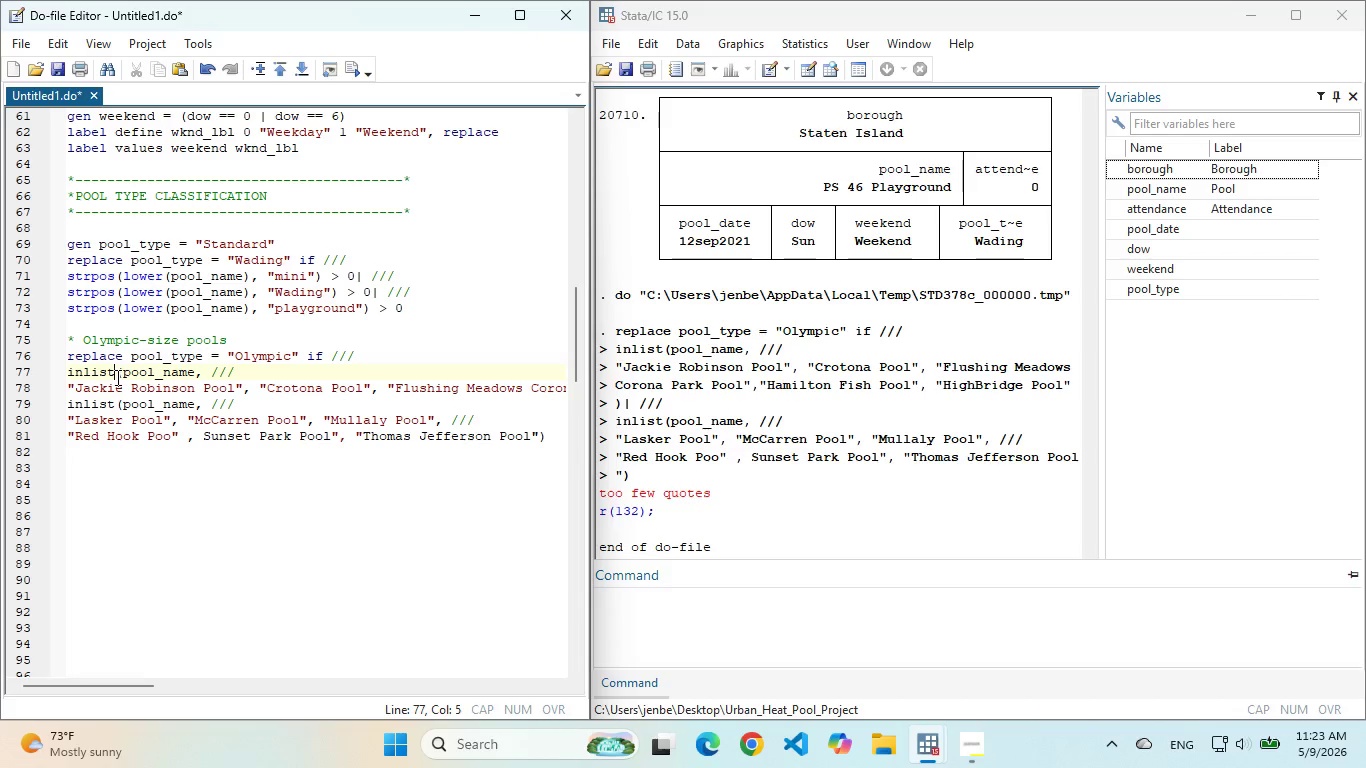 
left_click([116, 377])
 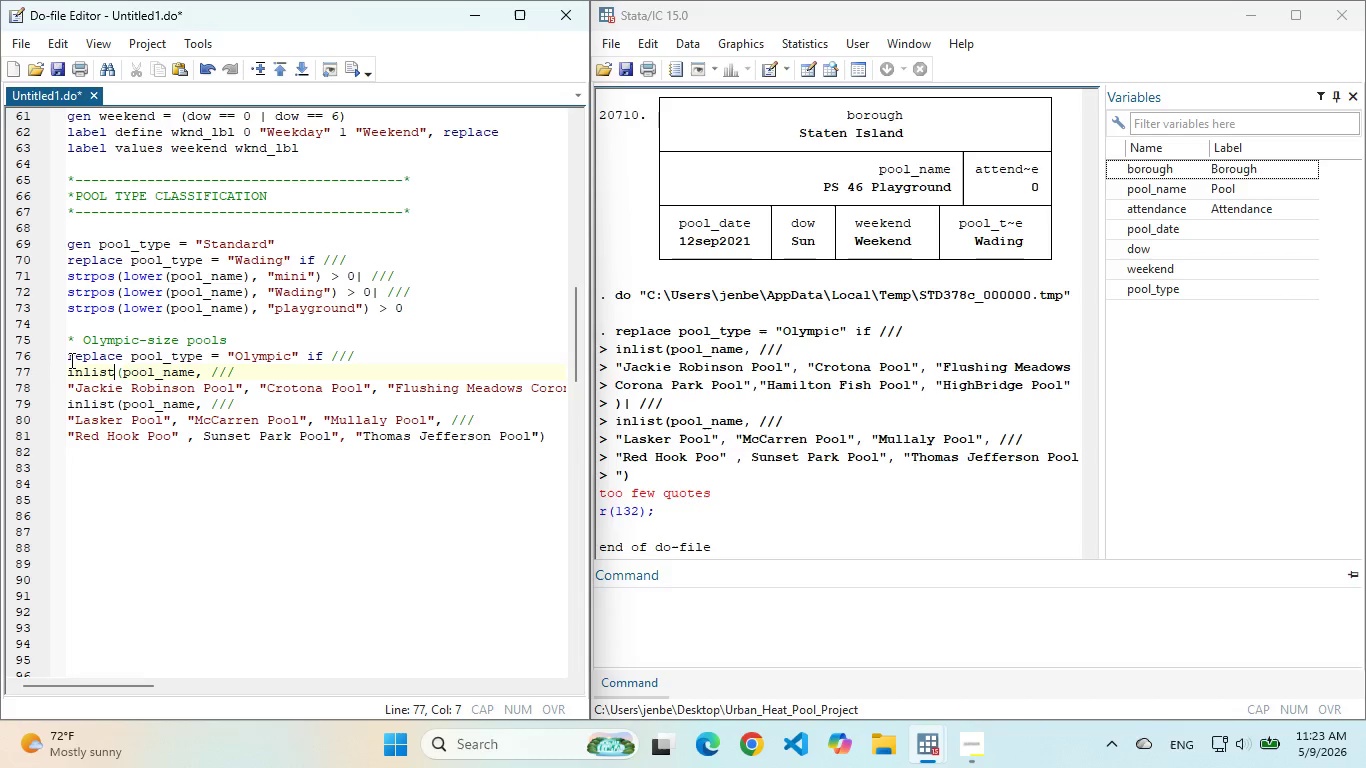 
left_click_drag(start_coordinate=[69, 359], to_coordinate=[548, 389])
 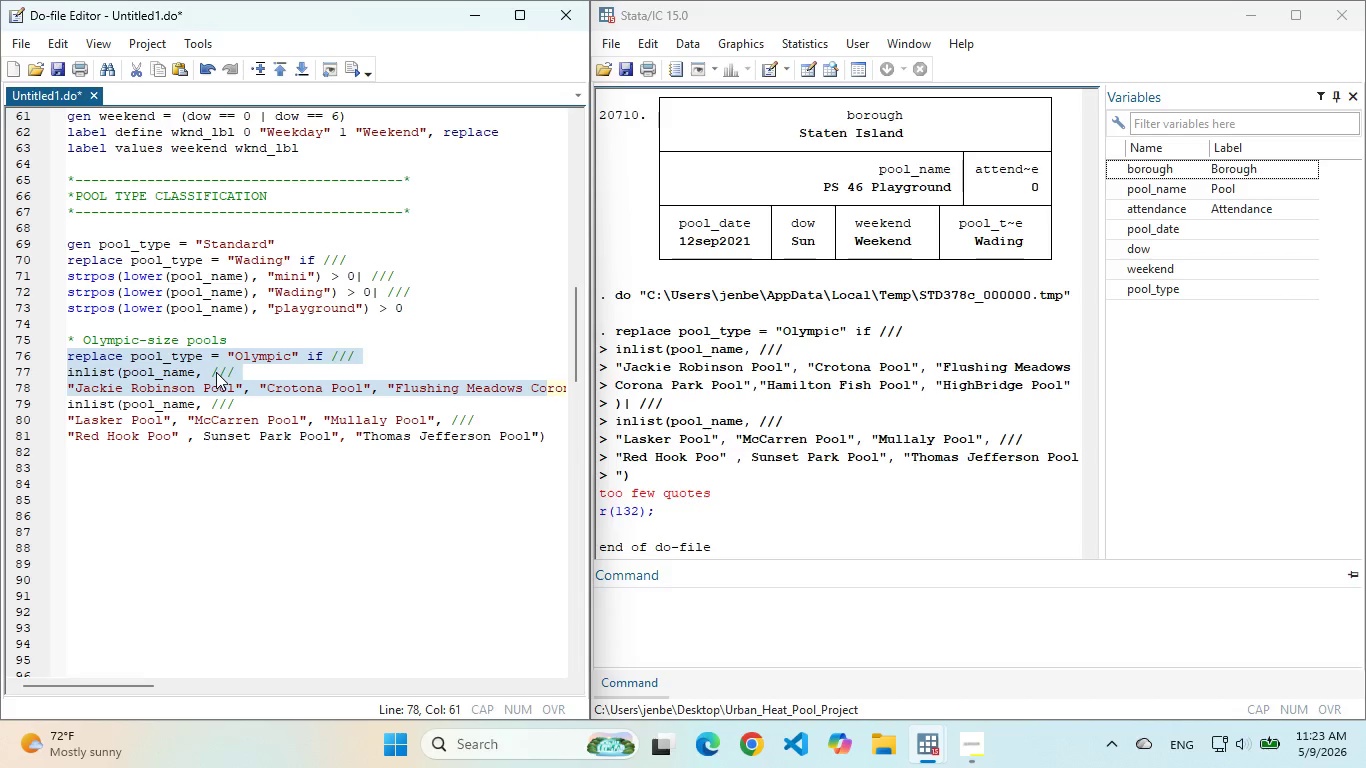 
wait(18.44)
 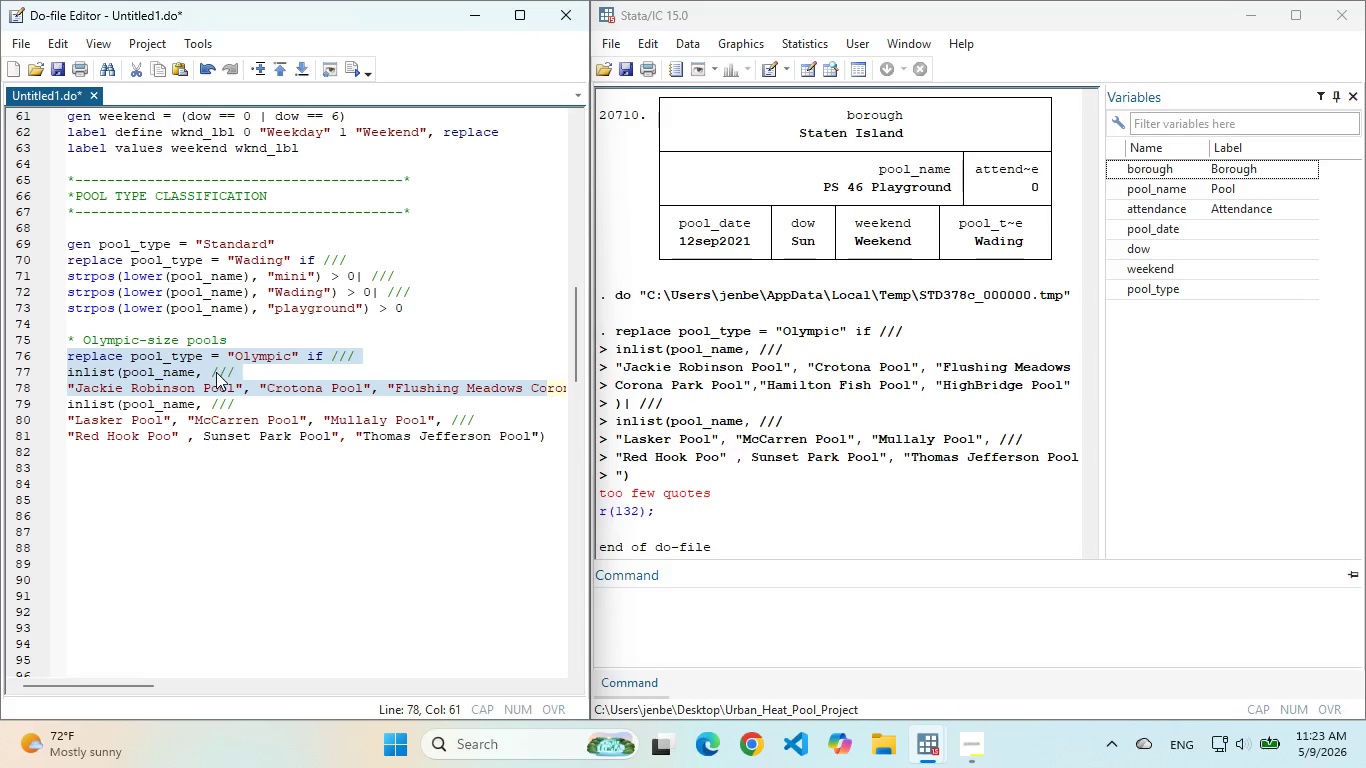 
double_click([179, 372])
 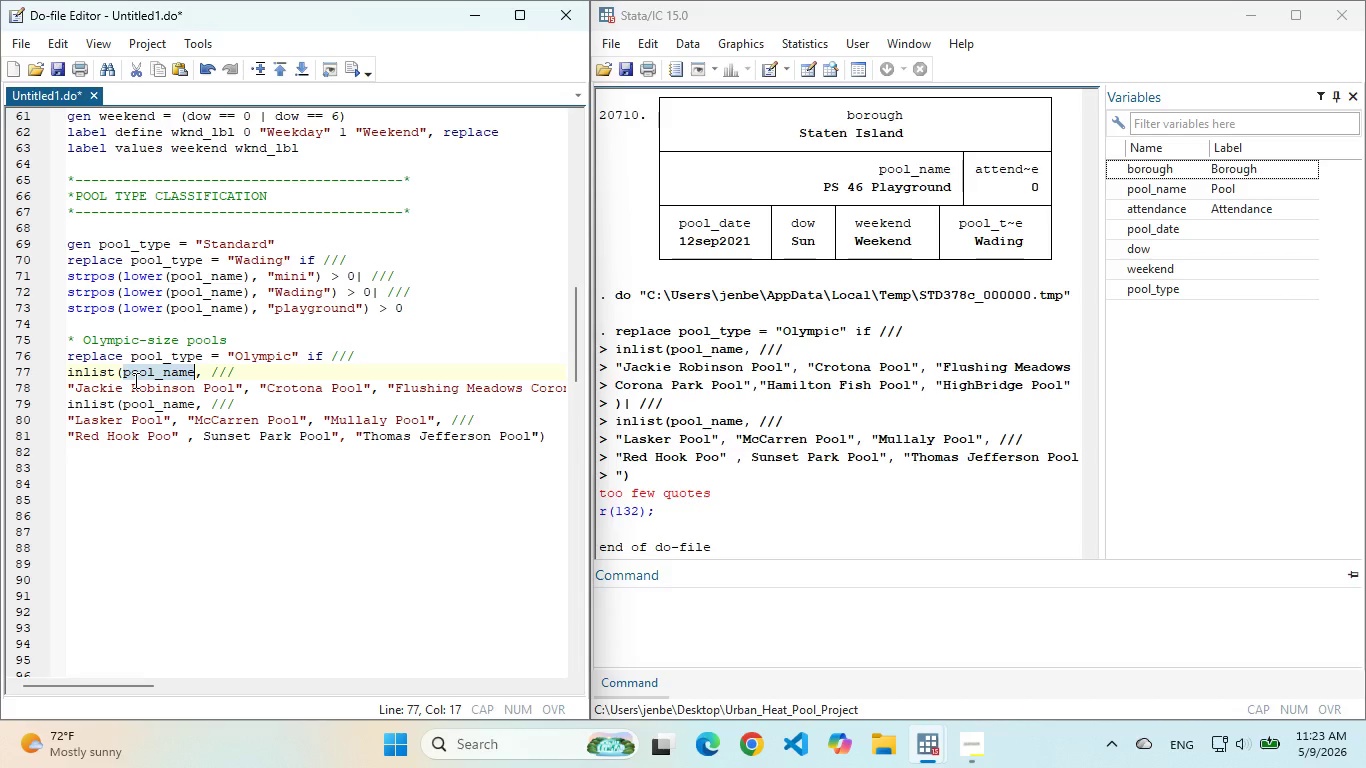 
scroll: coordinate [134, 381], scroll_direction: down, amount: 1.0
 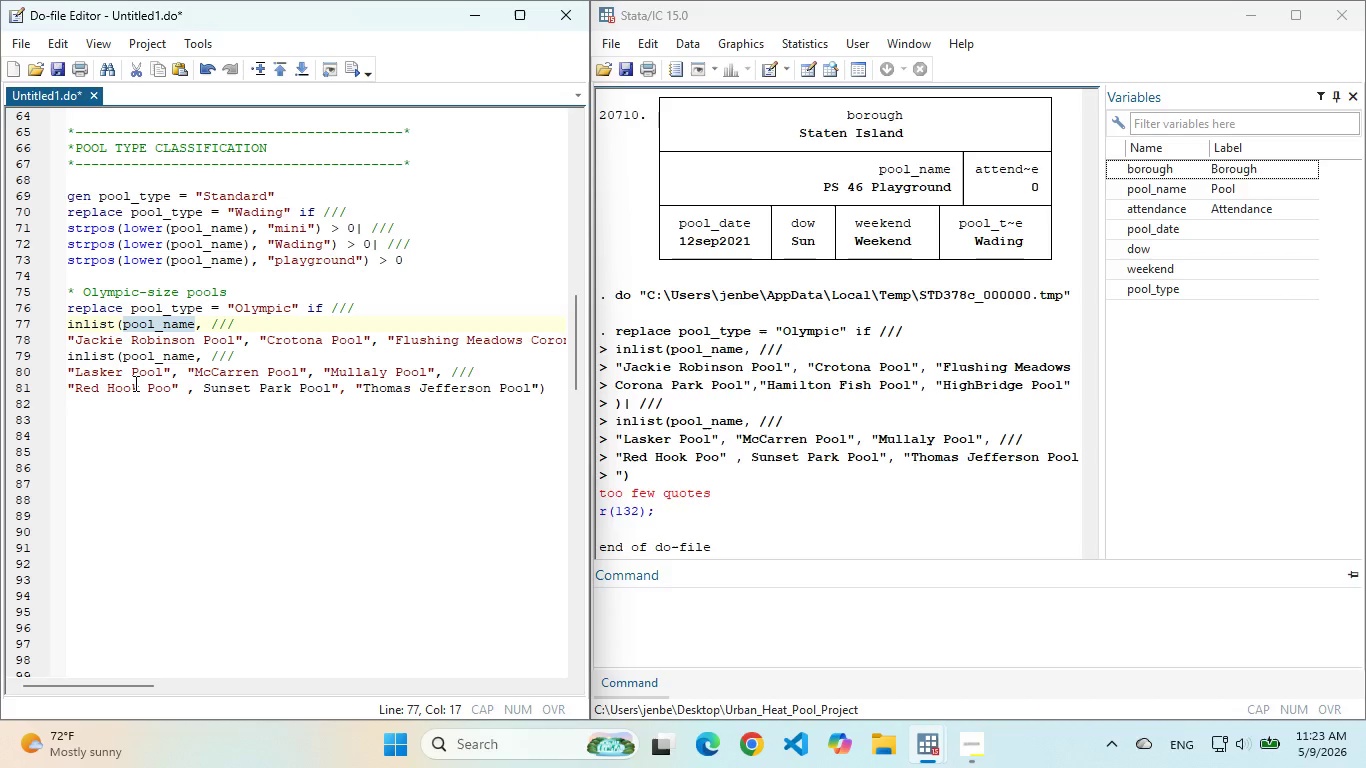 
wait(6.6)
 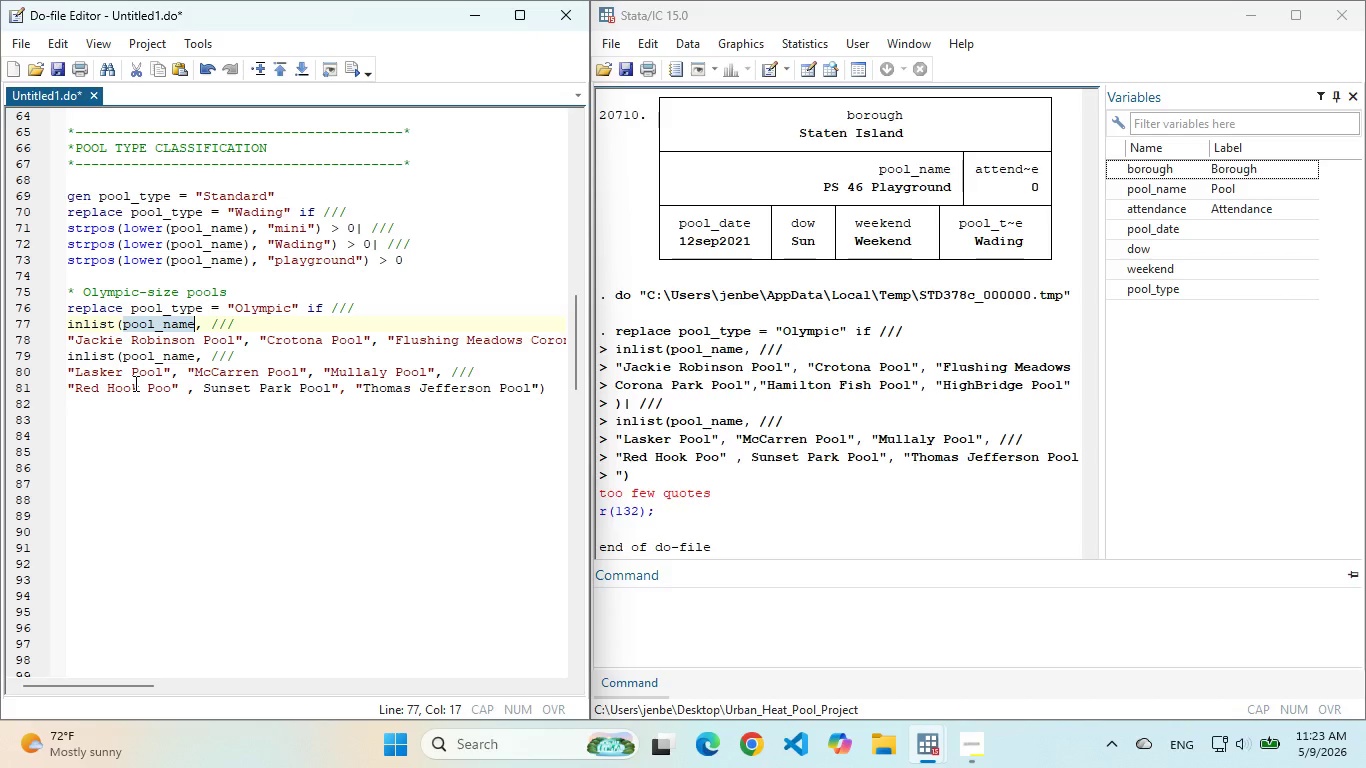 
left_click_drag(start_coordinate=[263, 342], to_coordinate=[588, 346])
 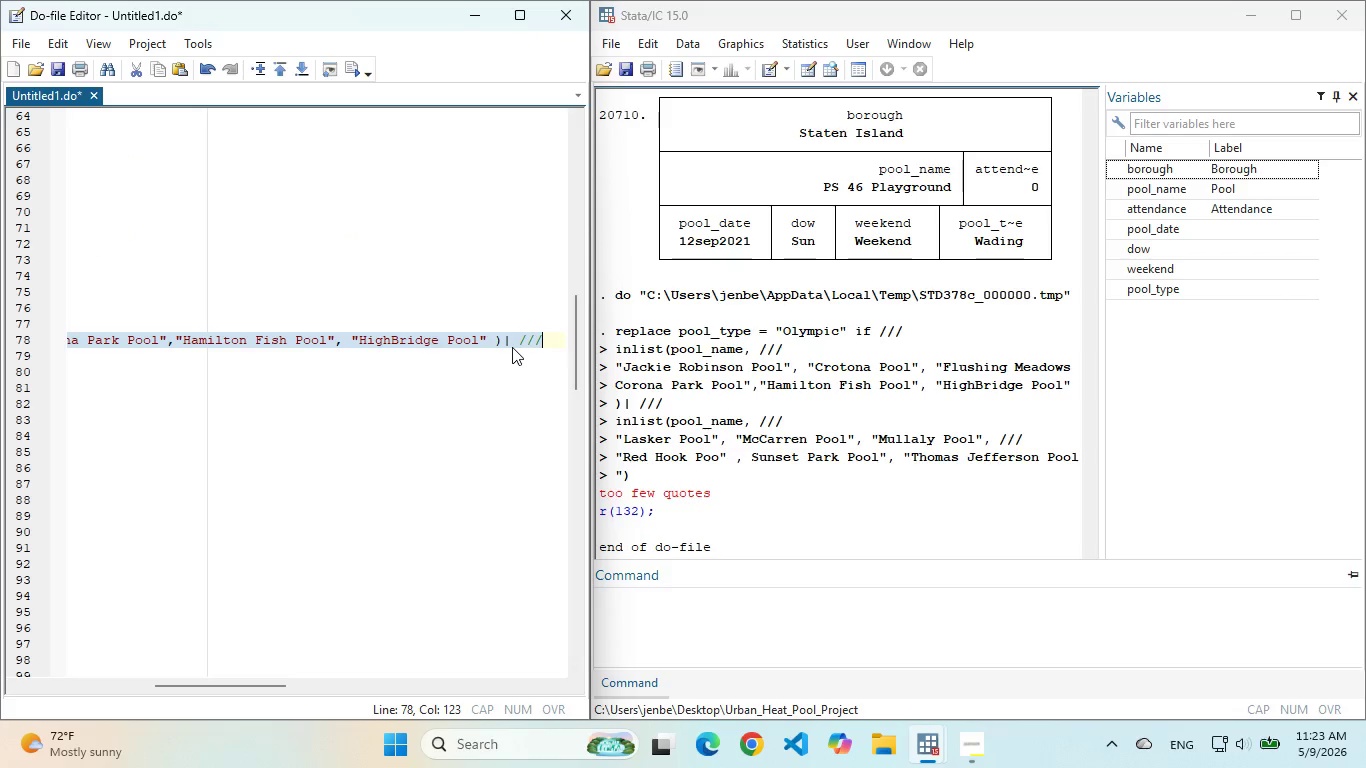 
left_click([512, 347])
 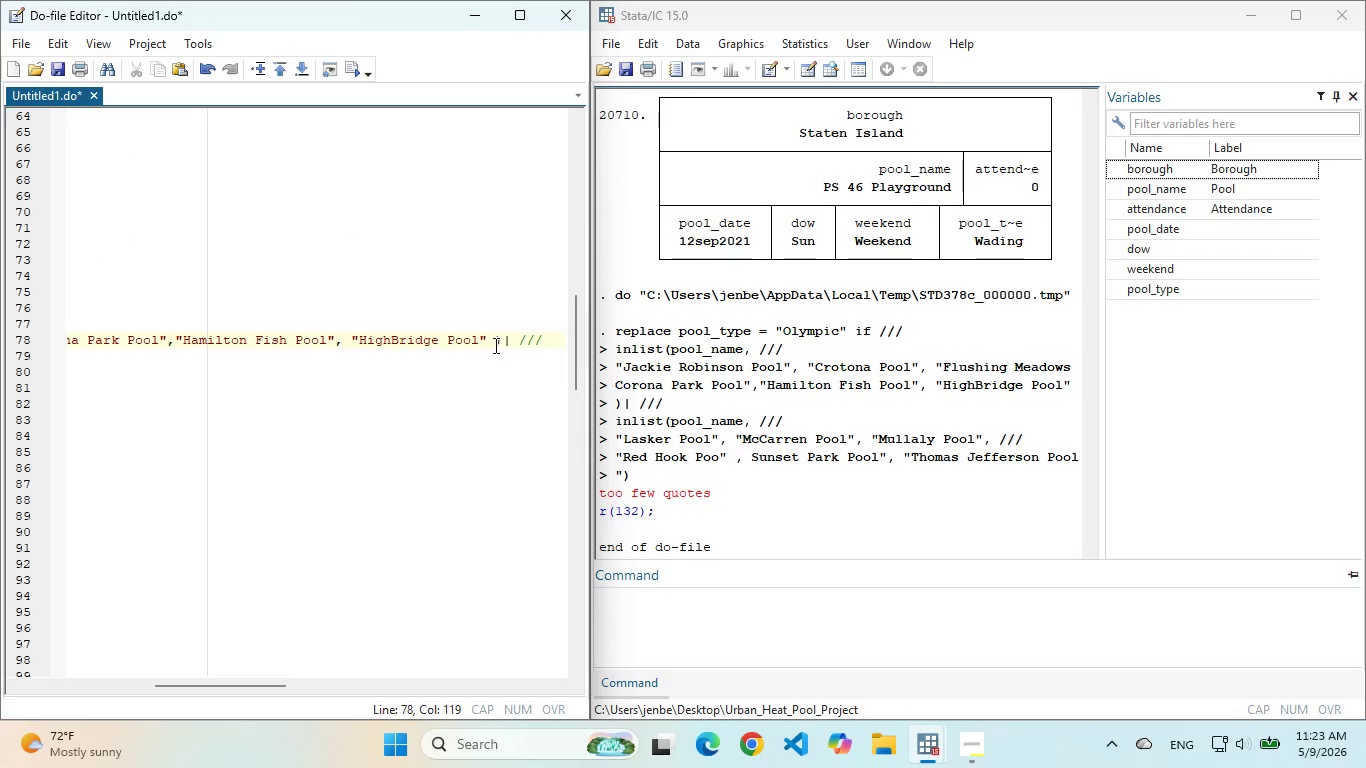 
left_click([493, 344])
 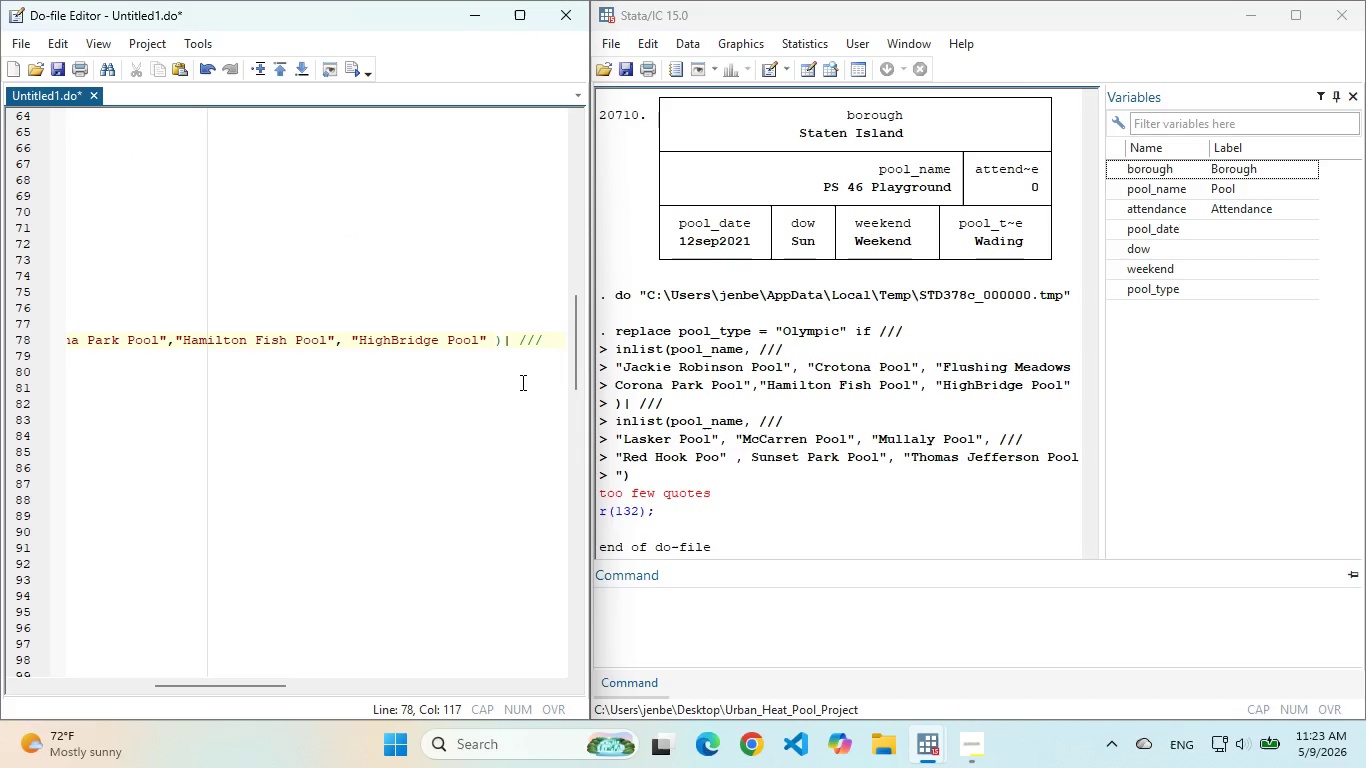 
key(Backspace)
 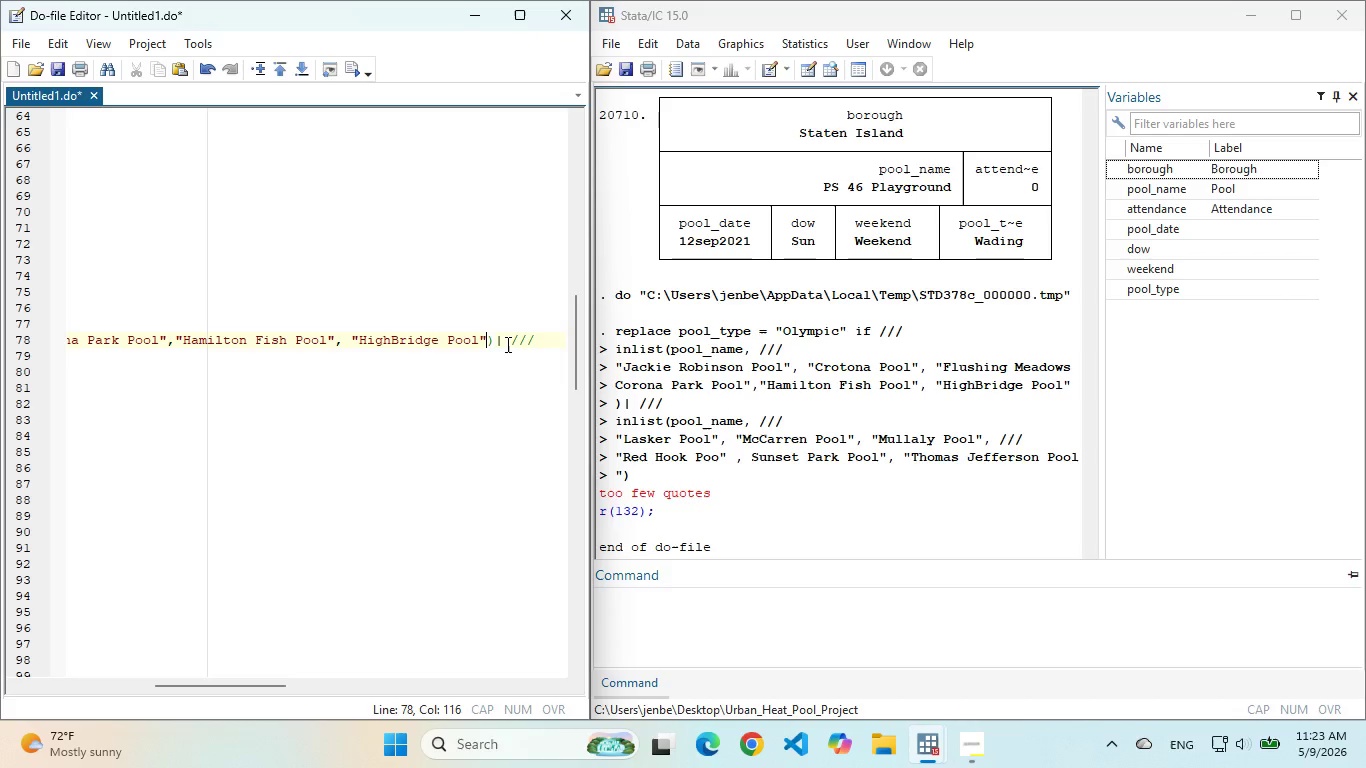 
wait(5.42)
 